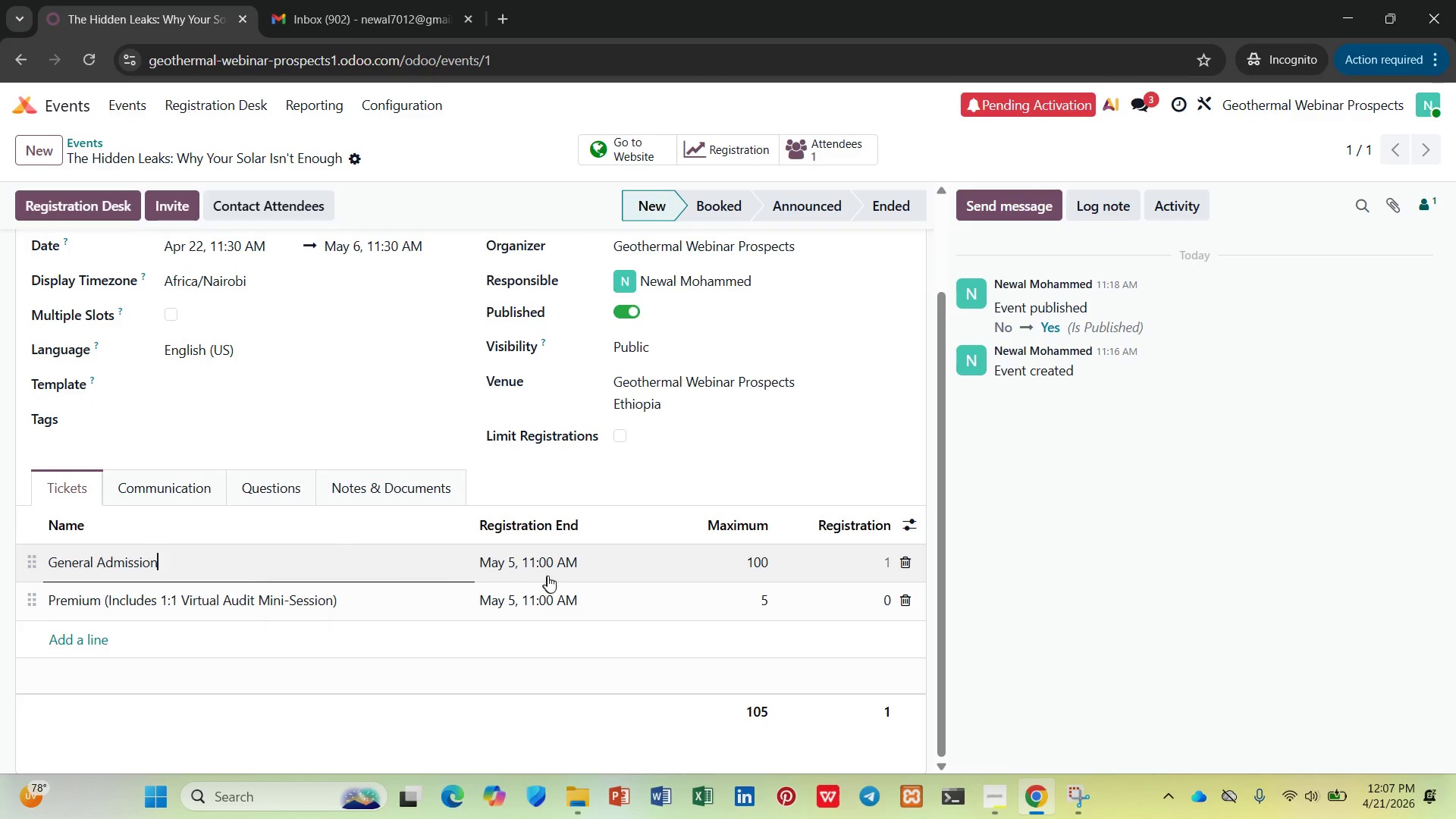 
scroll: coordinate [262, 535], scroll_direction: up, amount: 5.0
 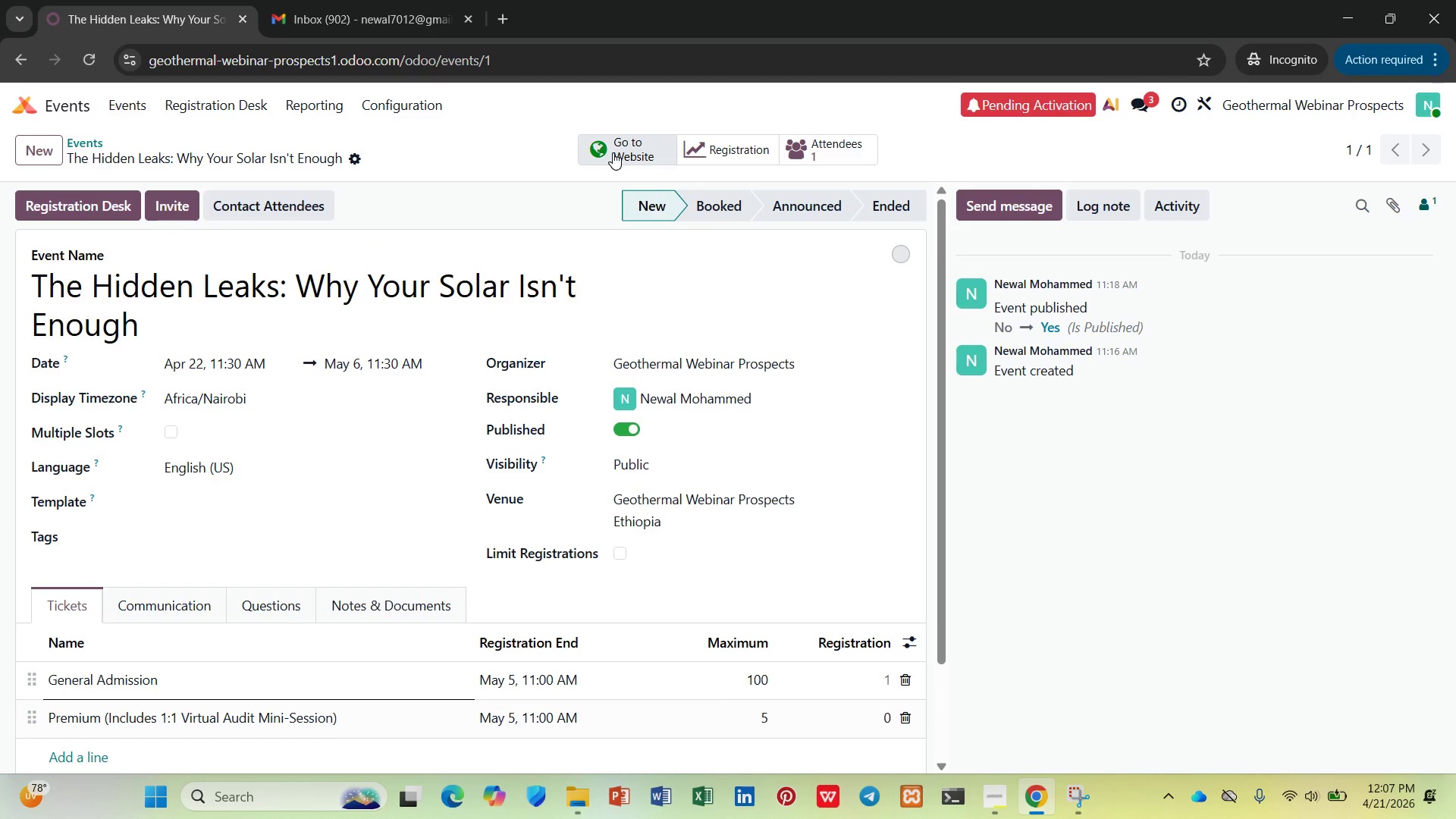 
left_click([699, 158])
 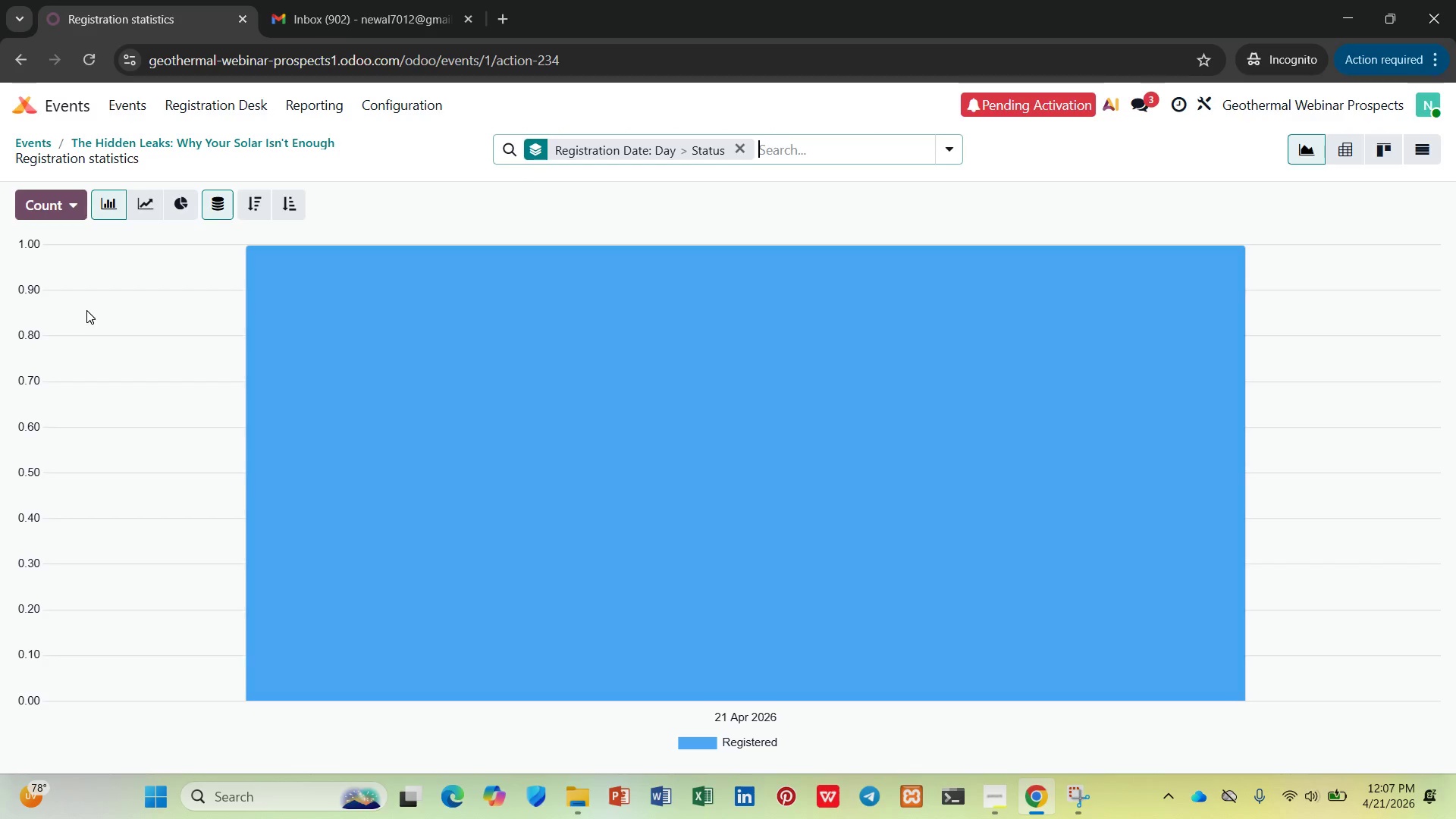 
scroll: coordinate [654, 525], scroll_direction: down, amount: 3.0
 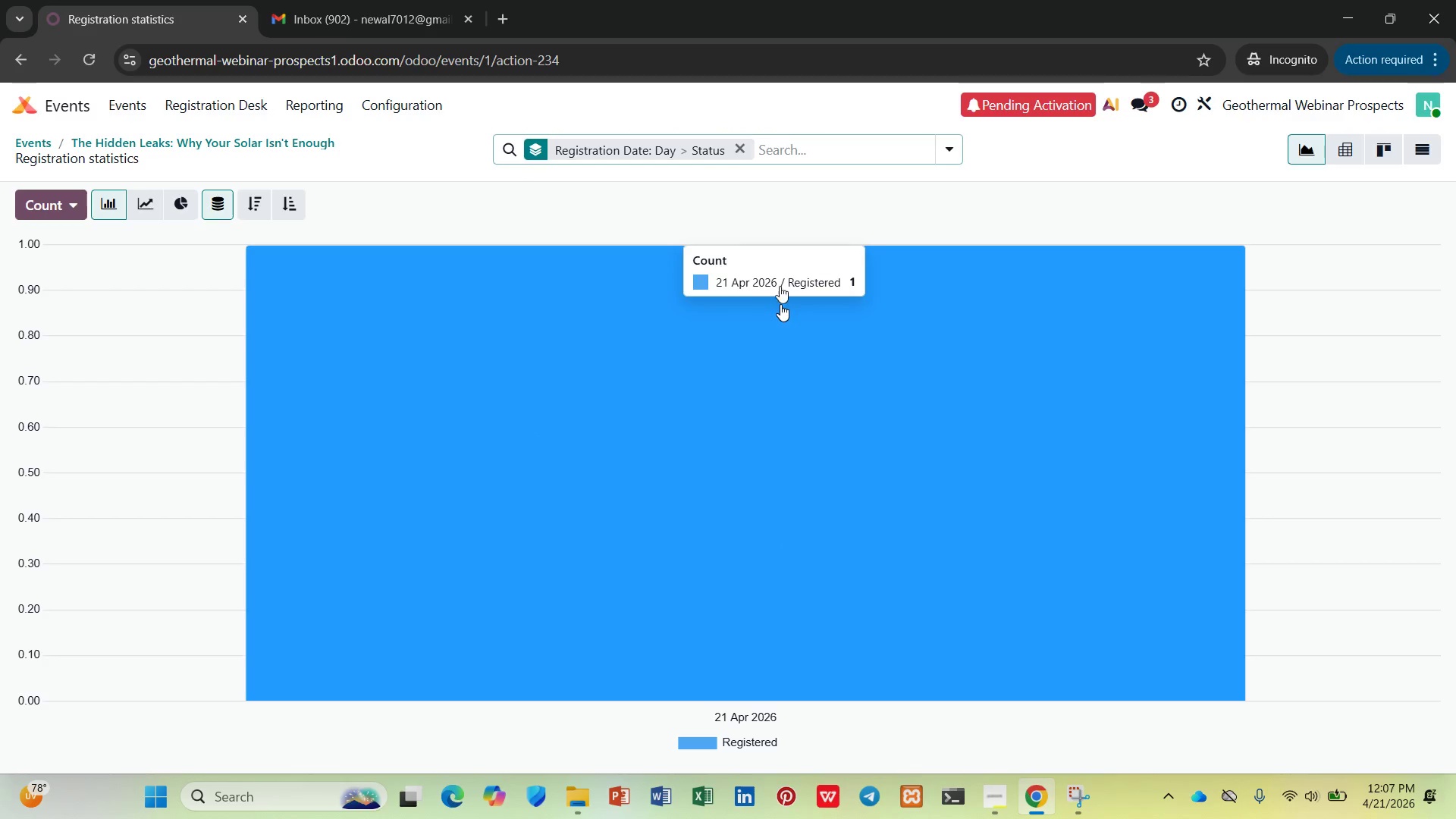 
left_click([778, 279])
 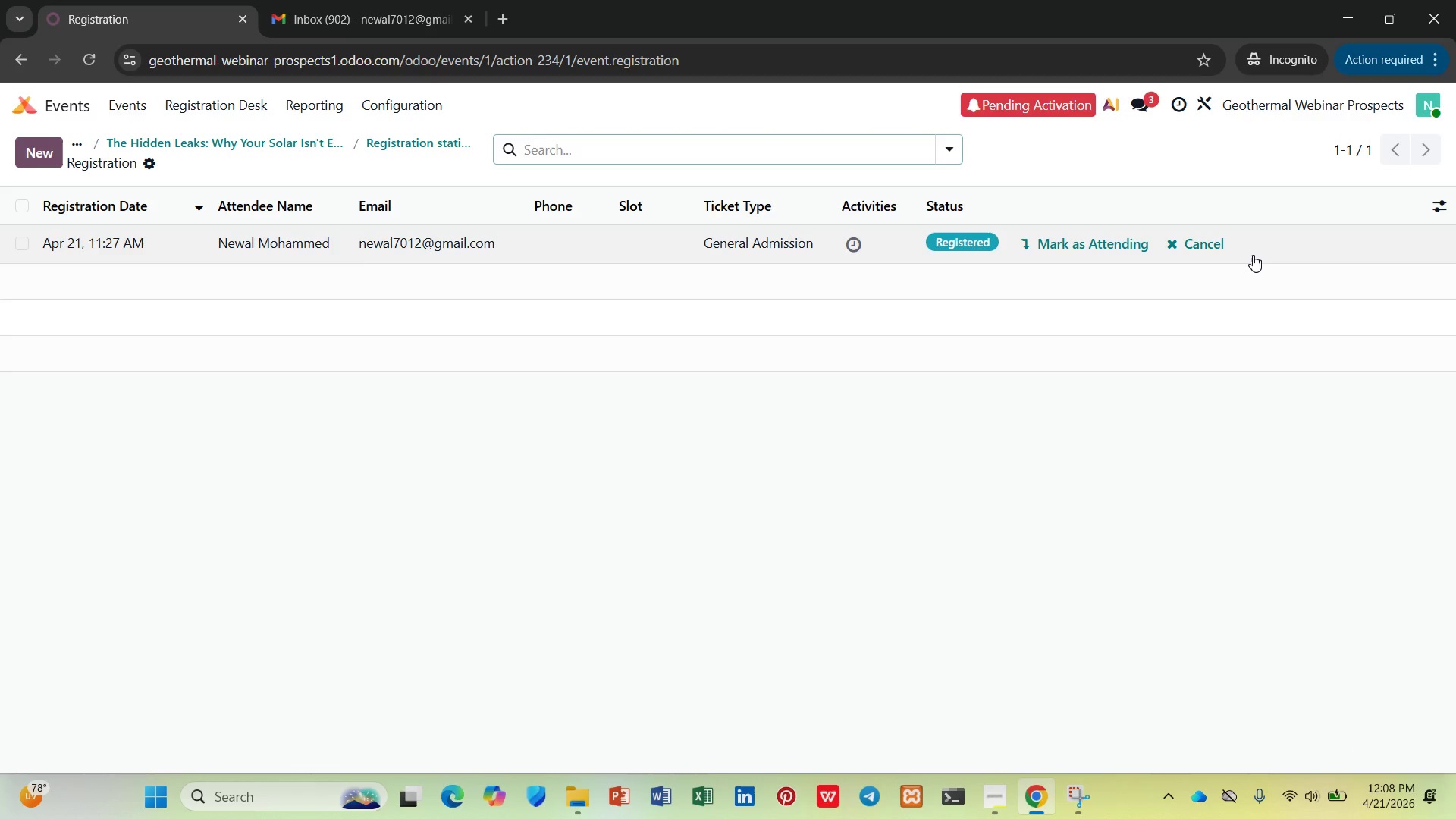 
wait(5.67)
 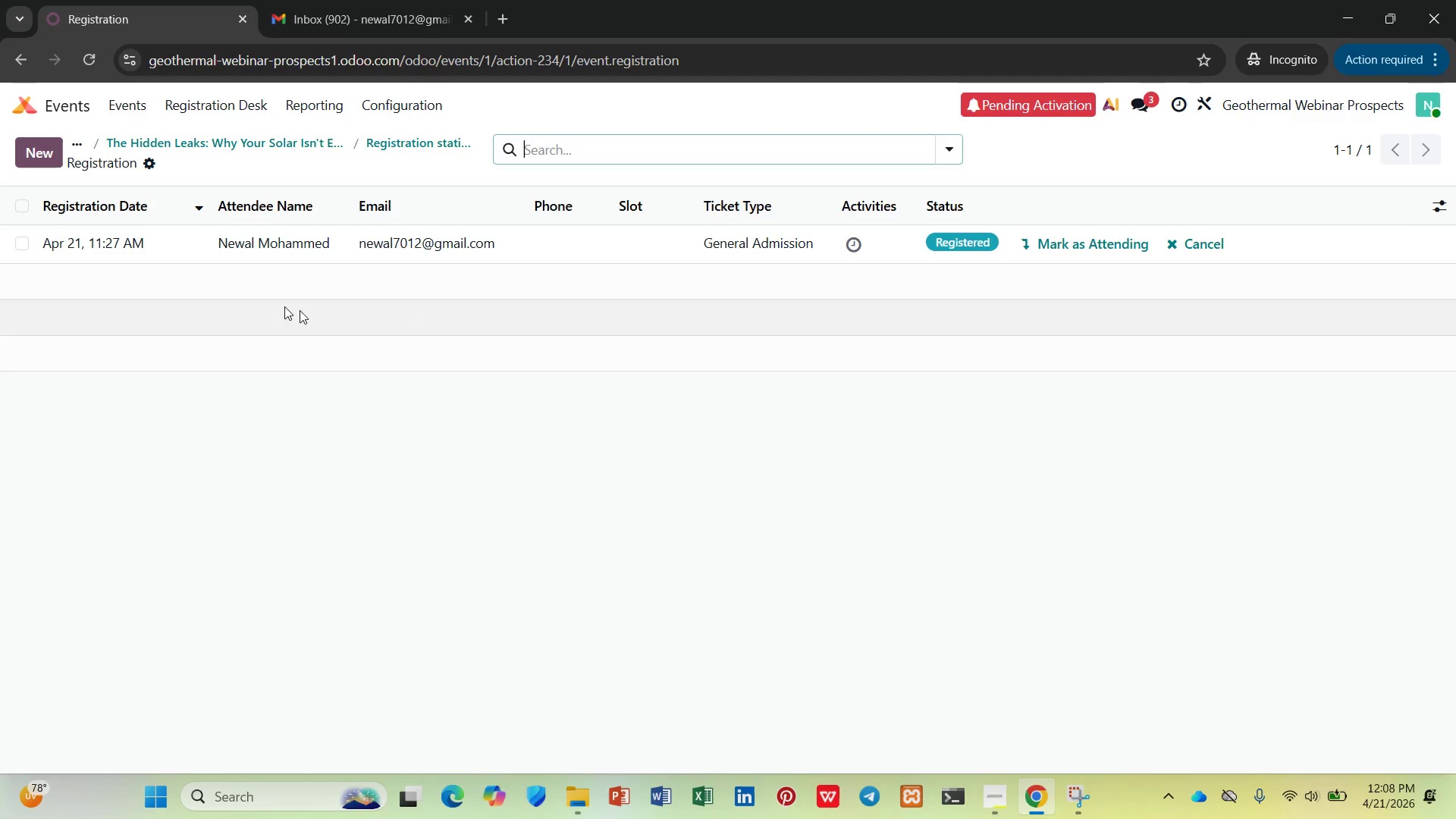 
mouse_move([366, 538])
 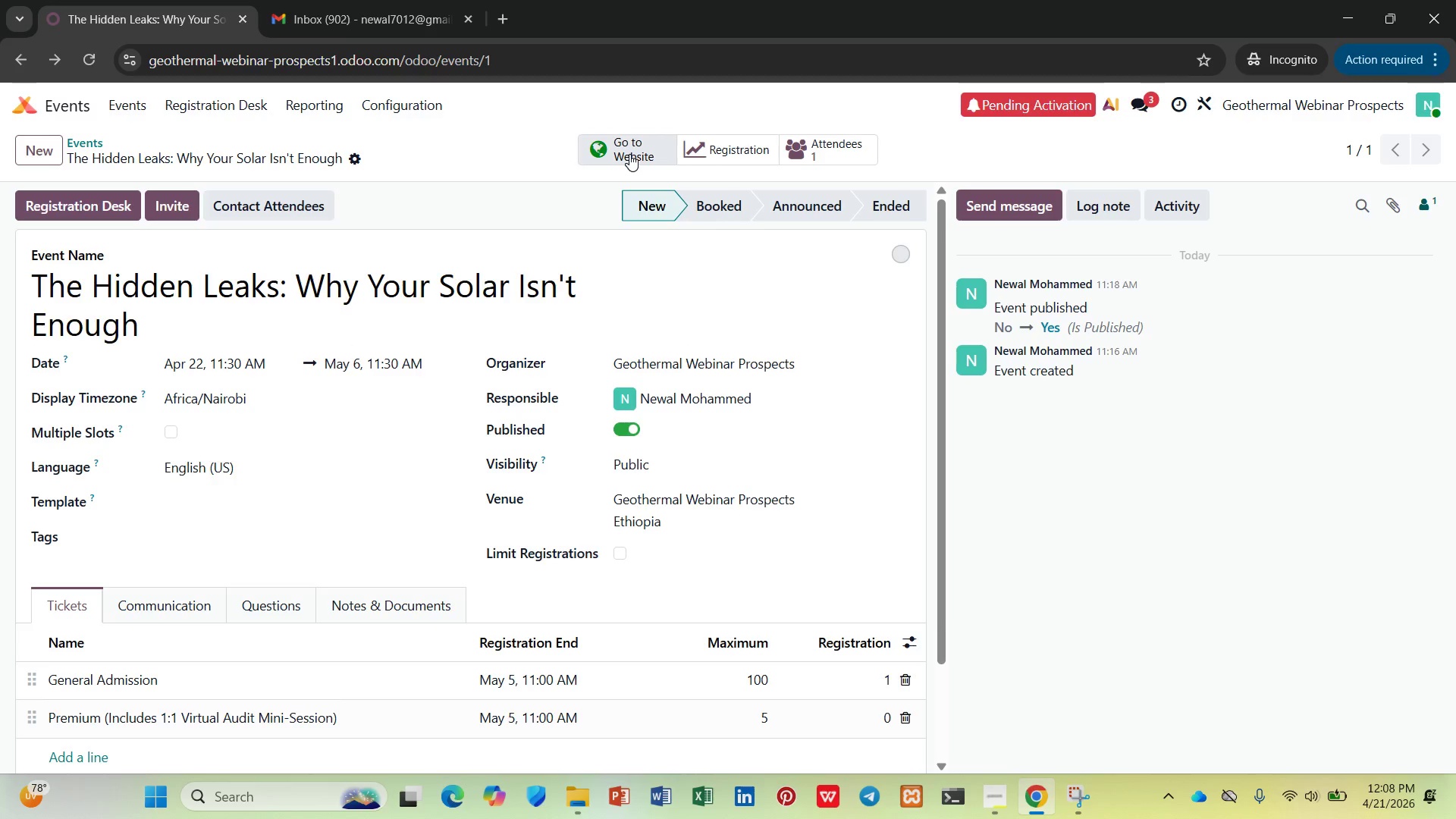 
left_click([629, 154])
 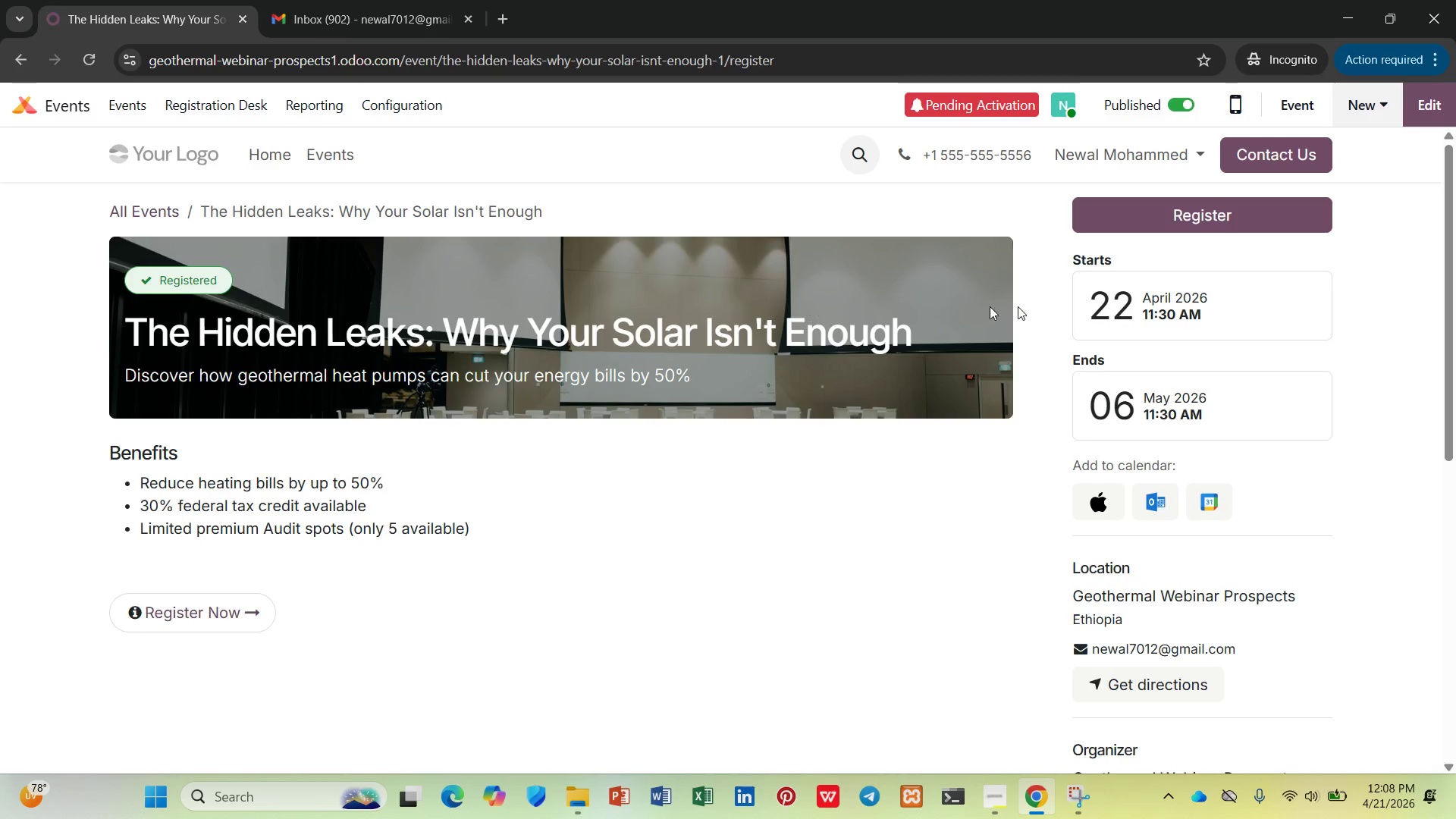 
scroll: coordinate [1279, 466], scroll_direction: down, amount: 7.0
 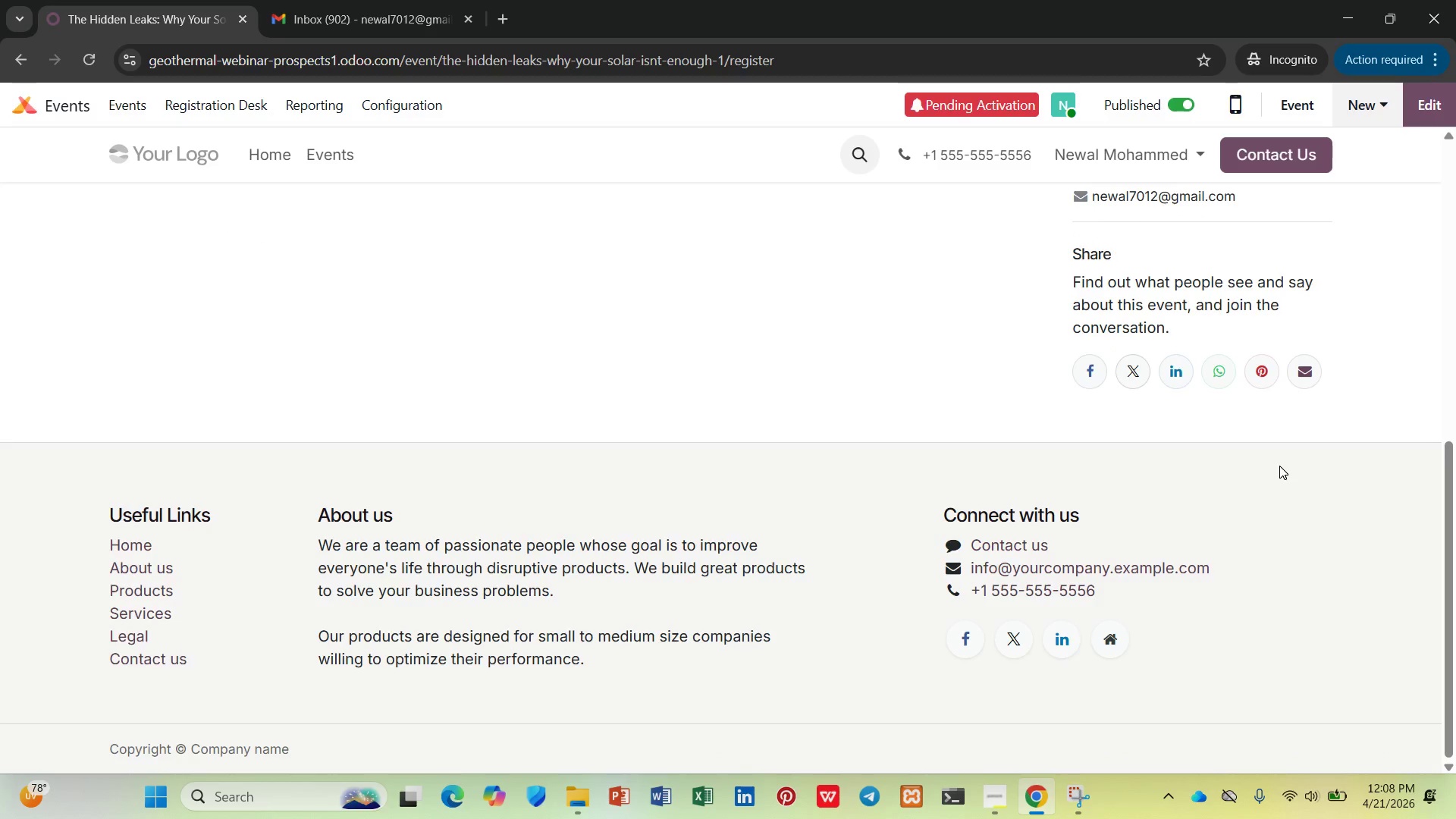 
scroll: coordinate [1279, 466], scroll_direction: up, amount: 2.0
 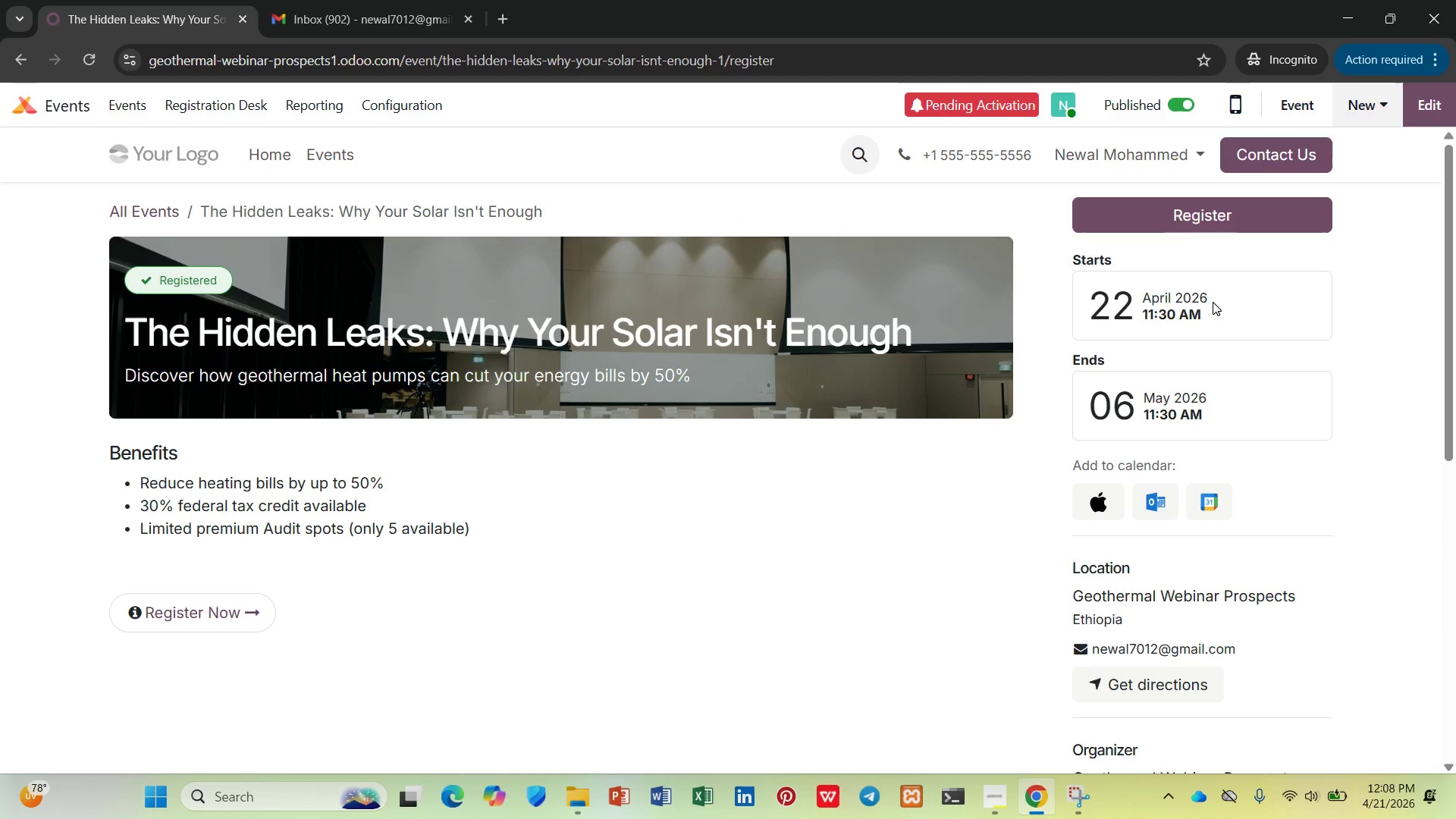 
left_click_drag(start_coordinate=[1173, 395], to_coordinate=[1147, 404])
 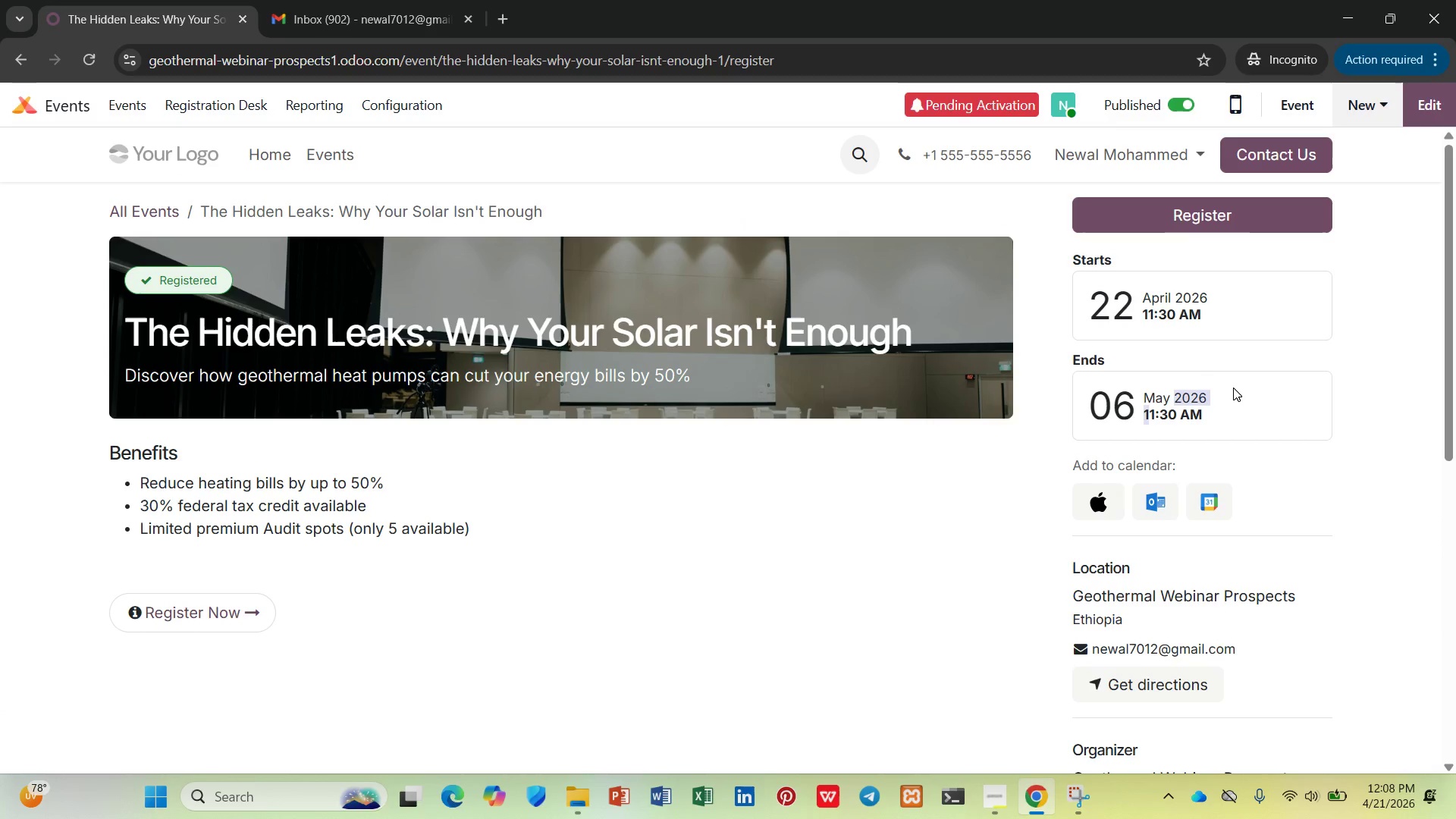 
left_click([1234, 388])
 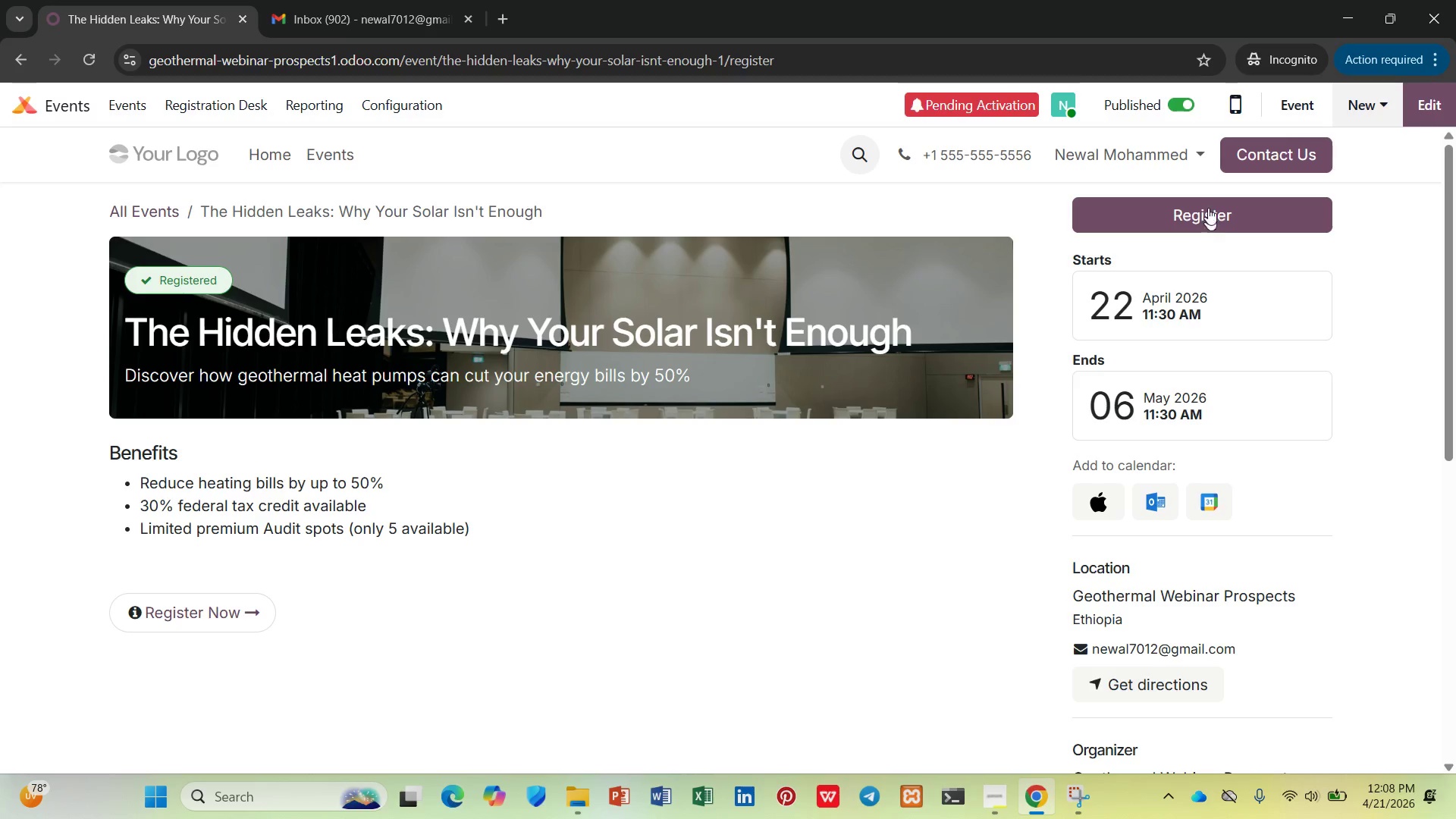 
left_click([1208, 204])
 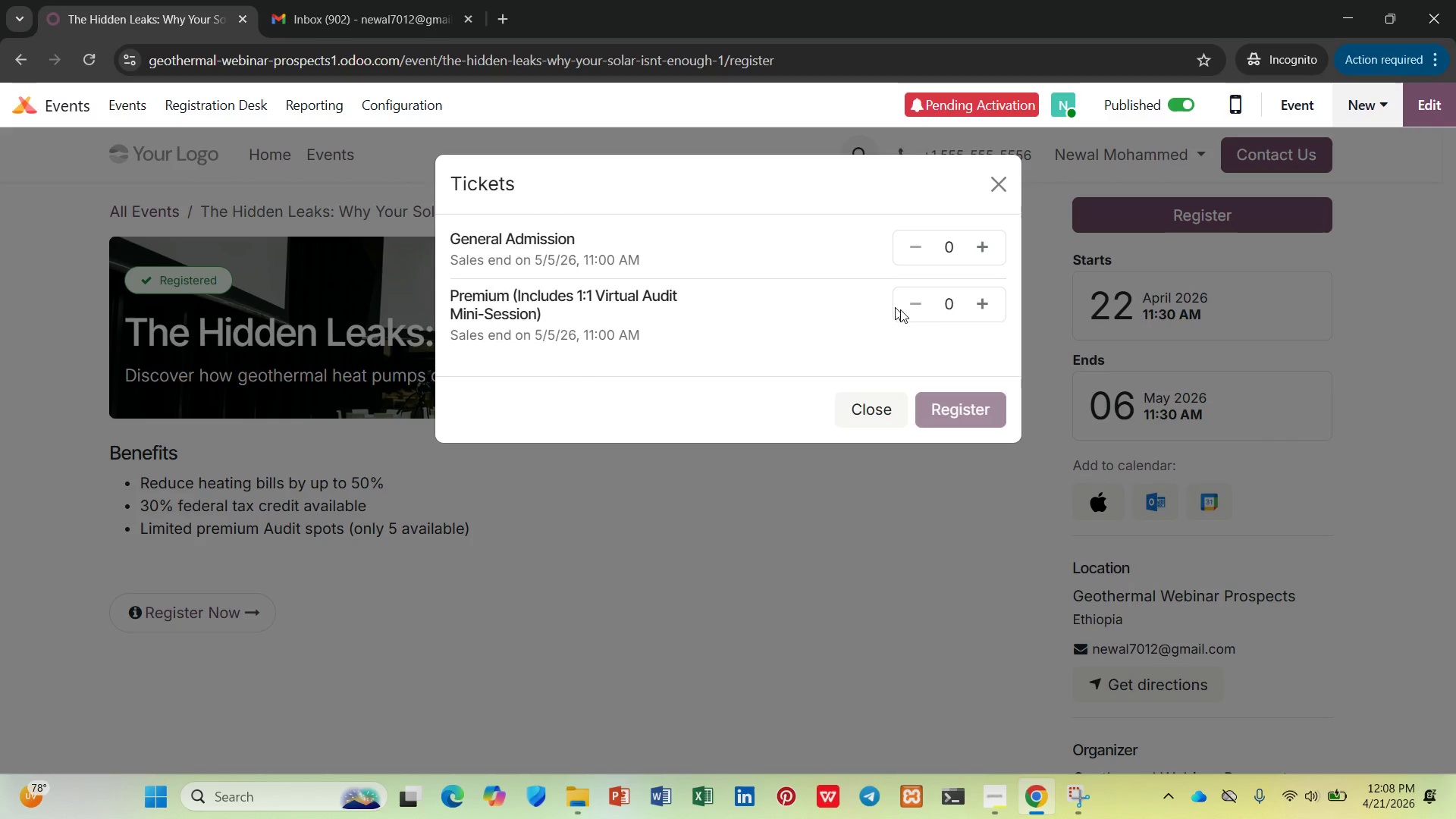 
left_click([984, 301])
 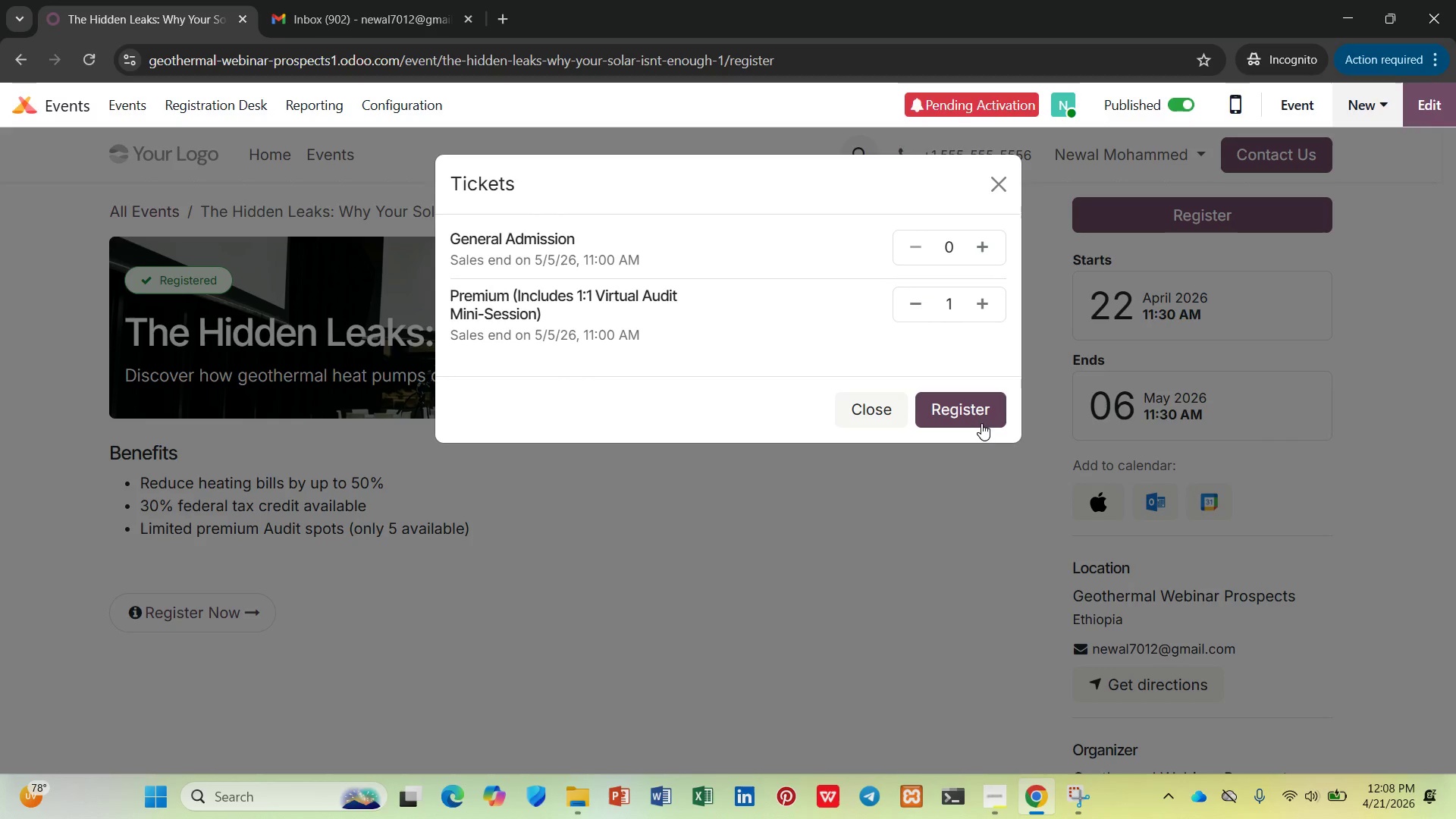 
left_click([977, 412])
 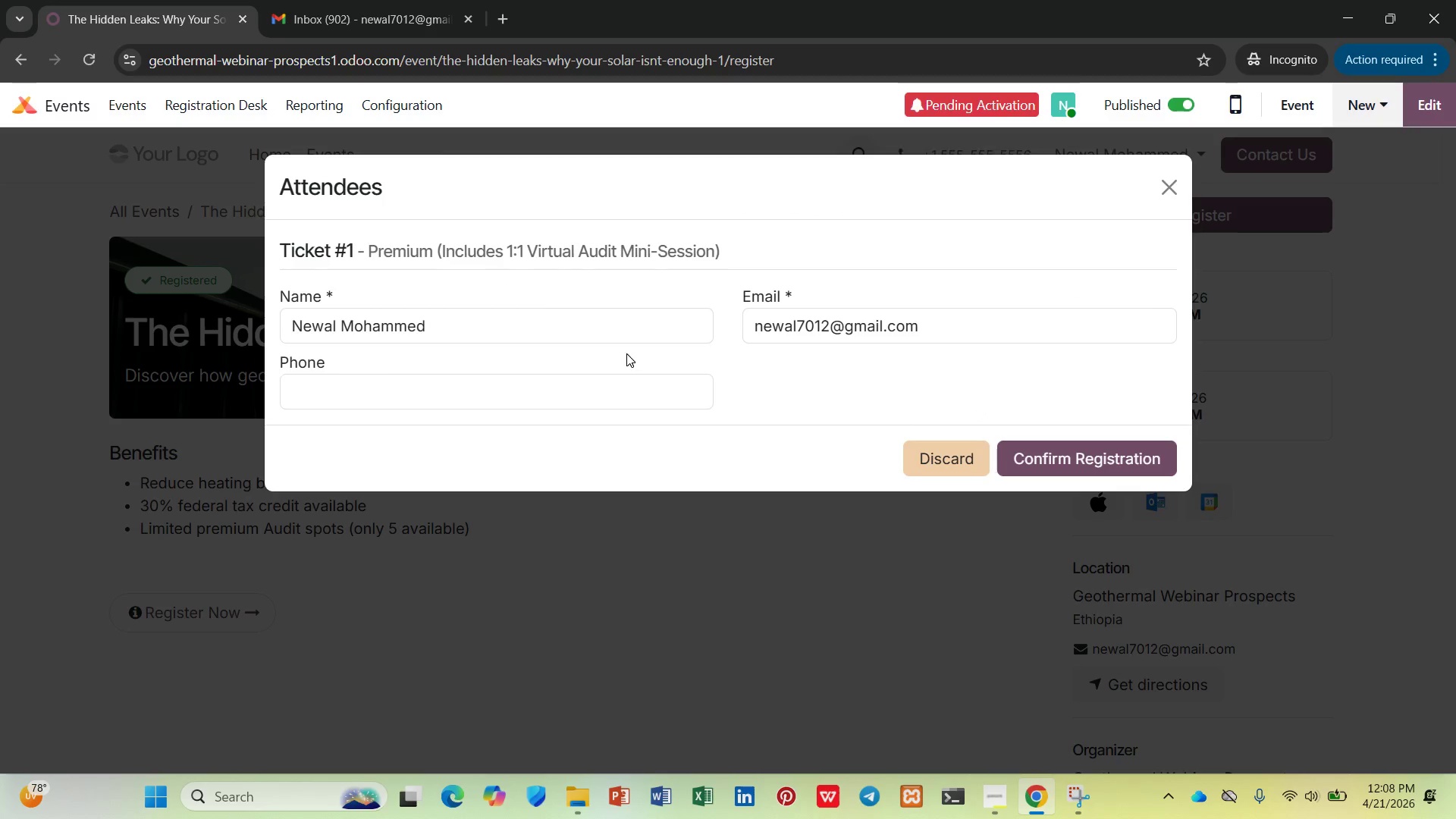 
left_click([619, 382])
 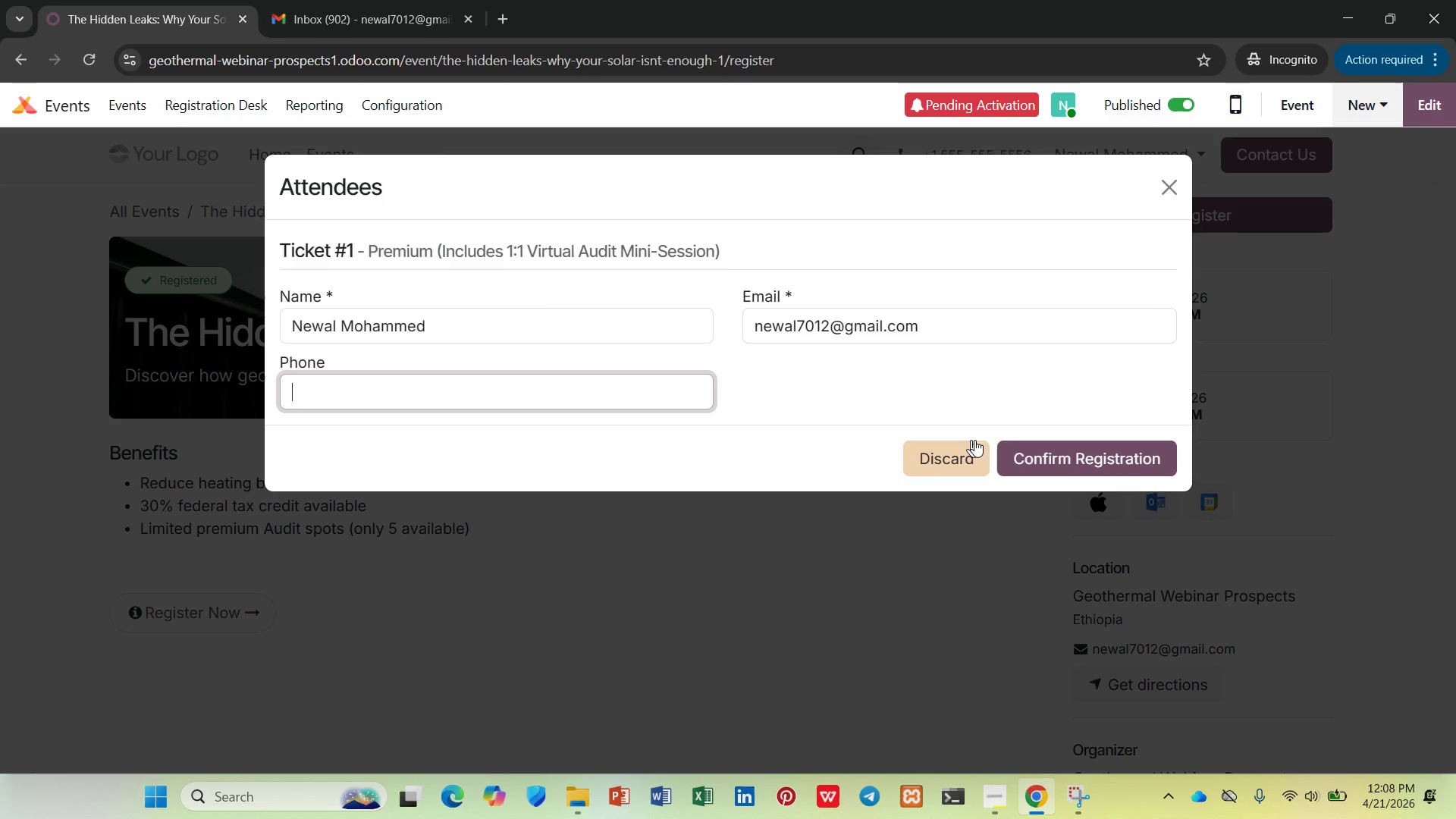 
left_click([1086, 450])
 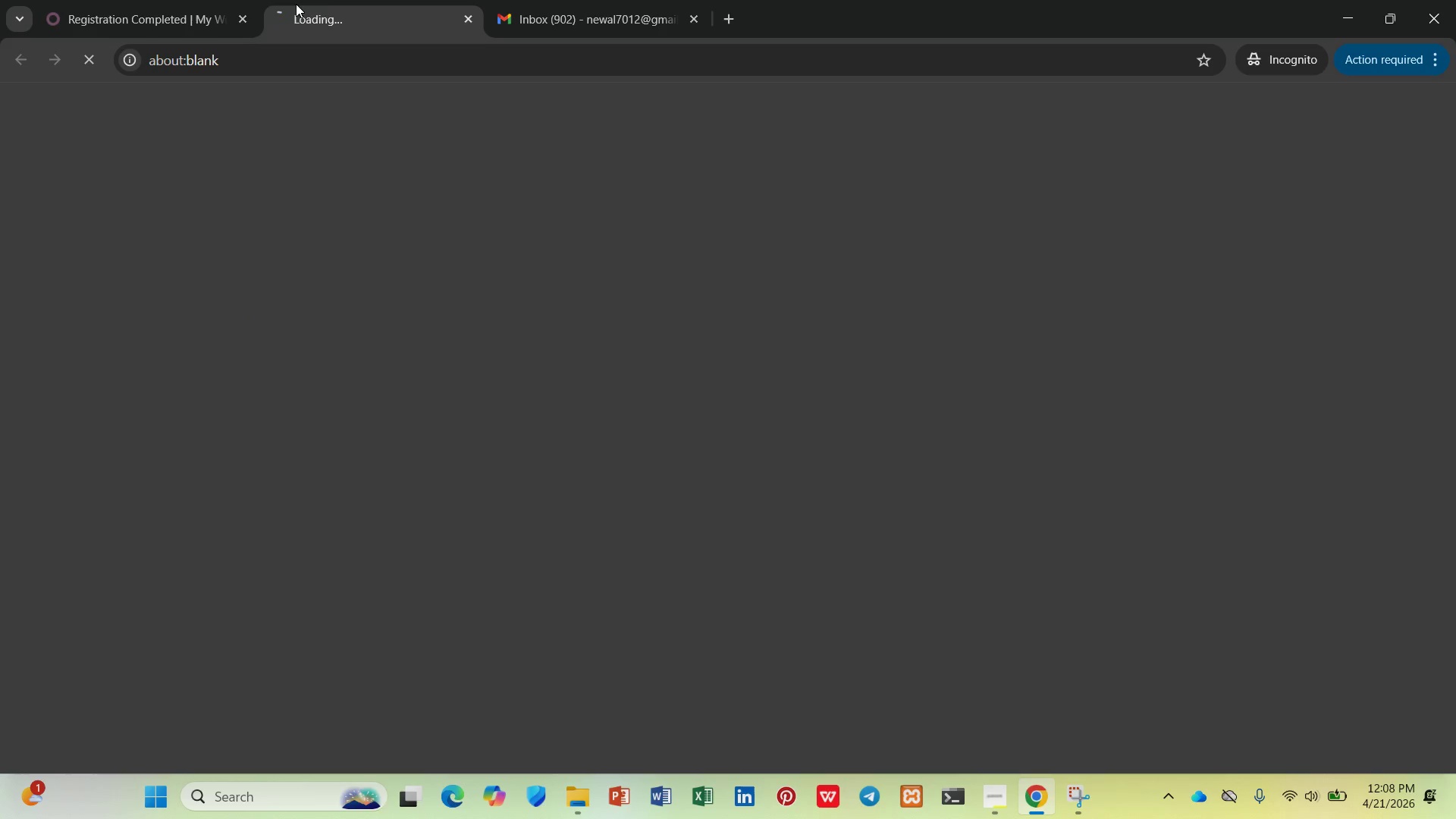 
wait(15.2)
 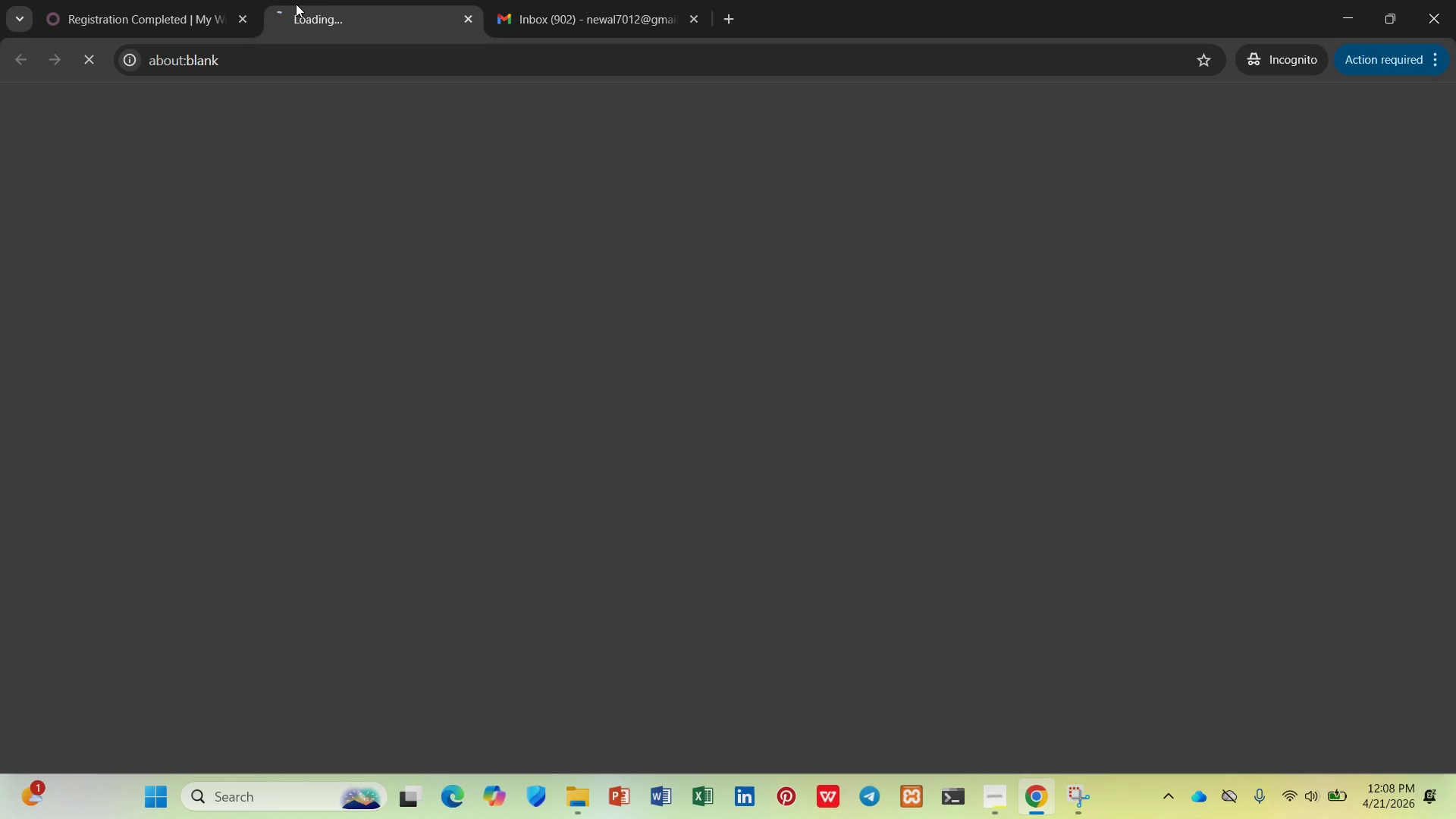 
left_click([682, 413])
 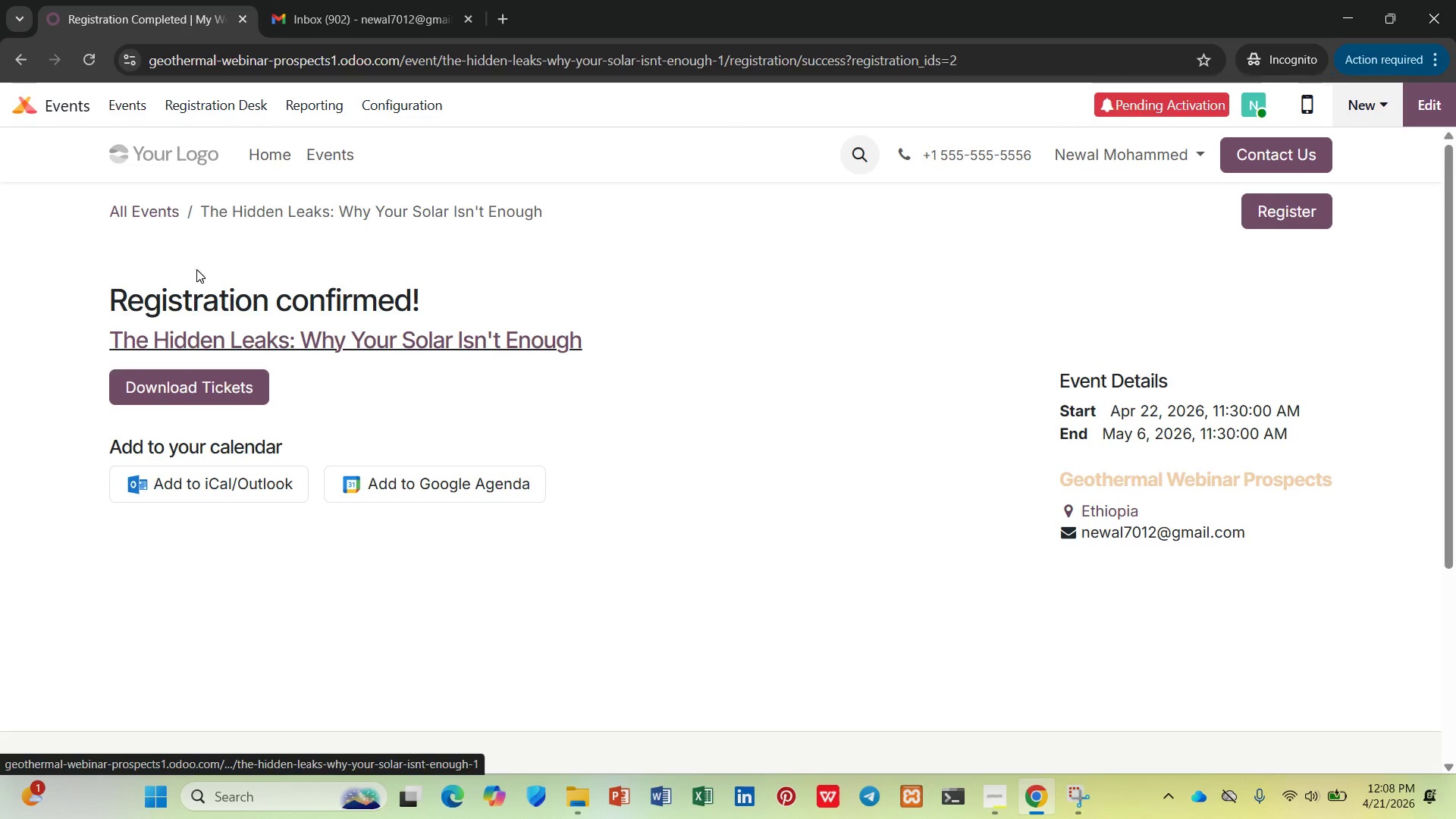 
left_click([285, 4])
 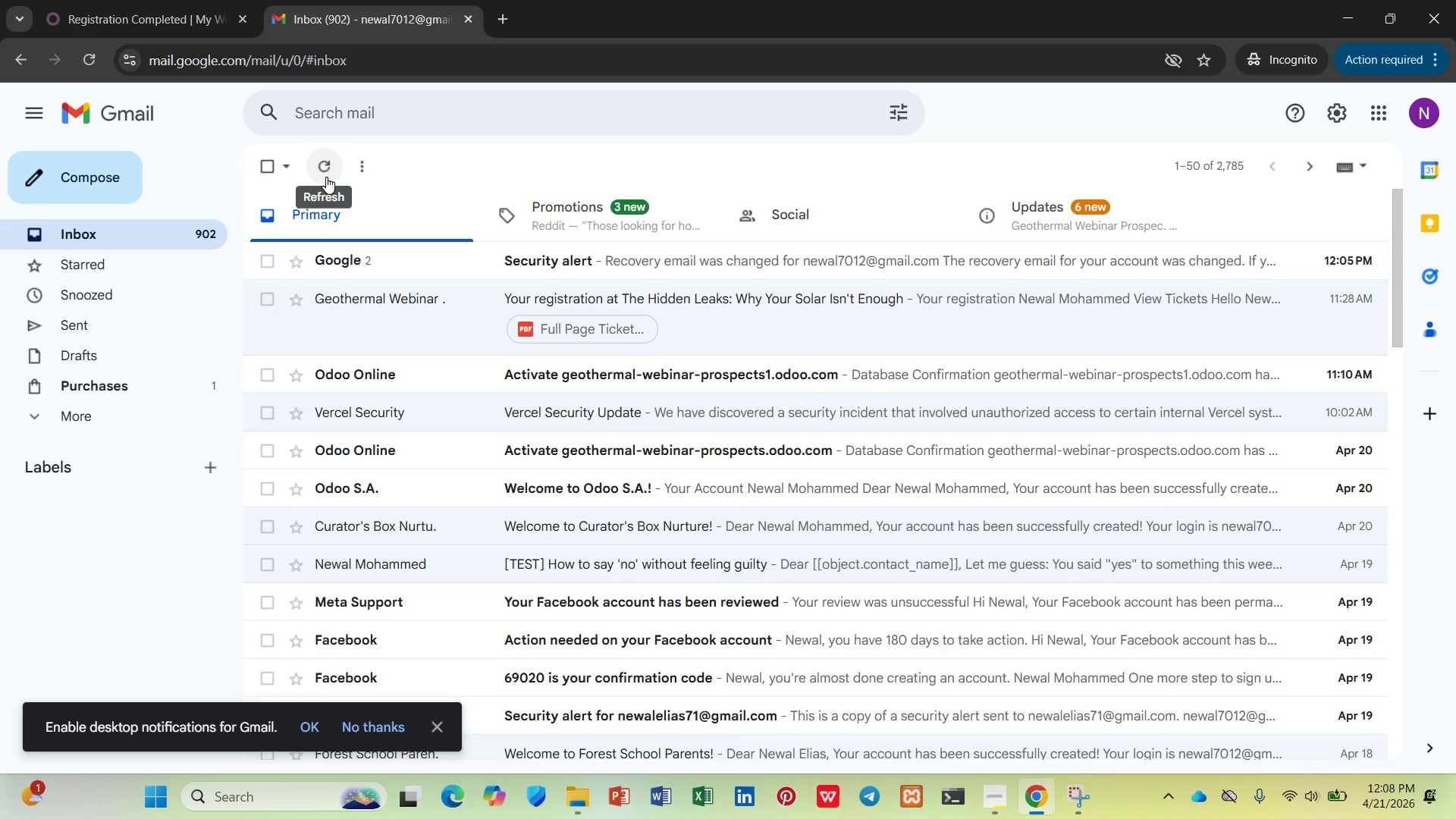 
left_click([326, 171])
 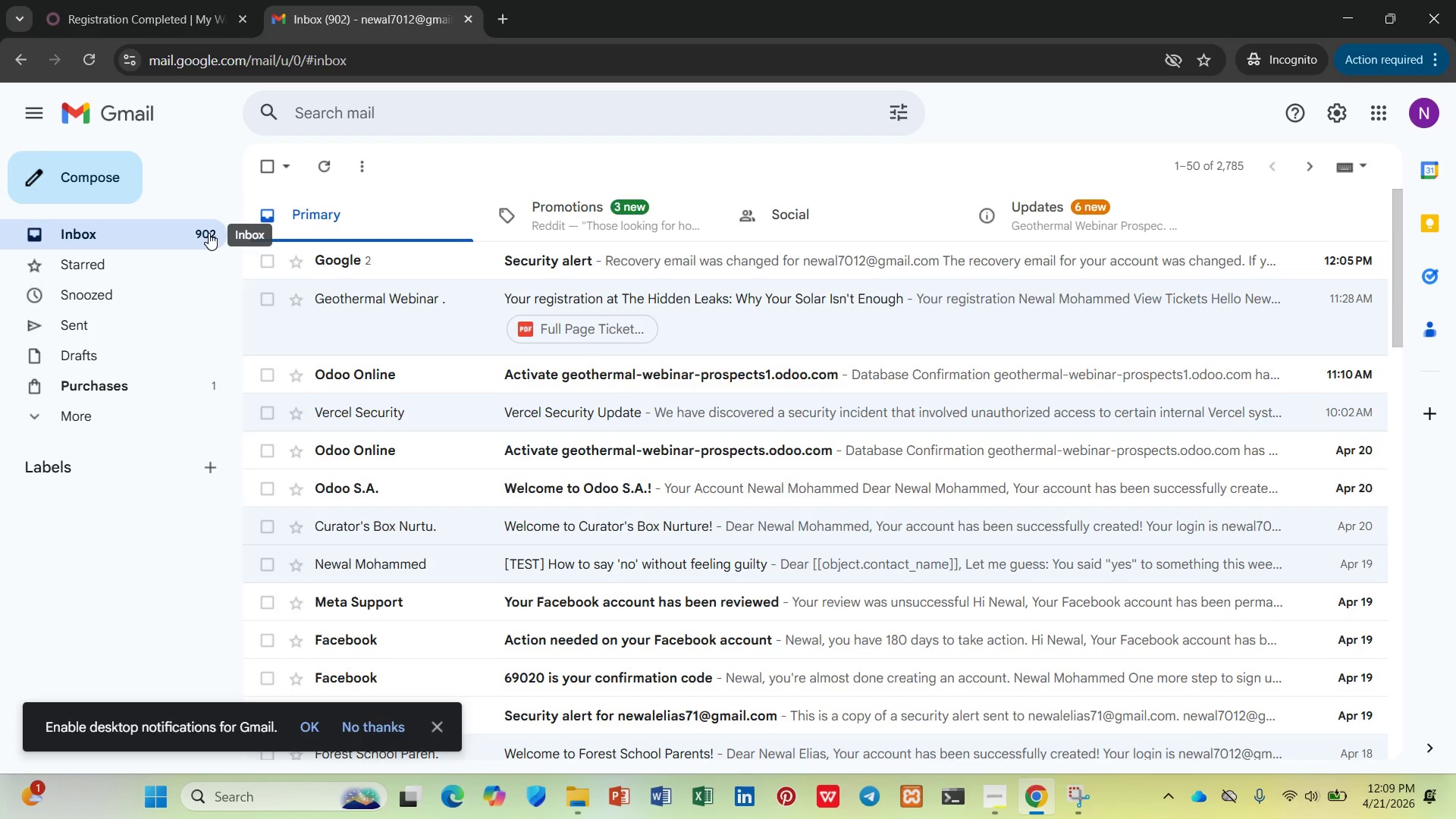 
wait(5.66)
 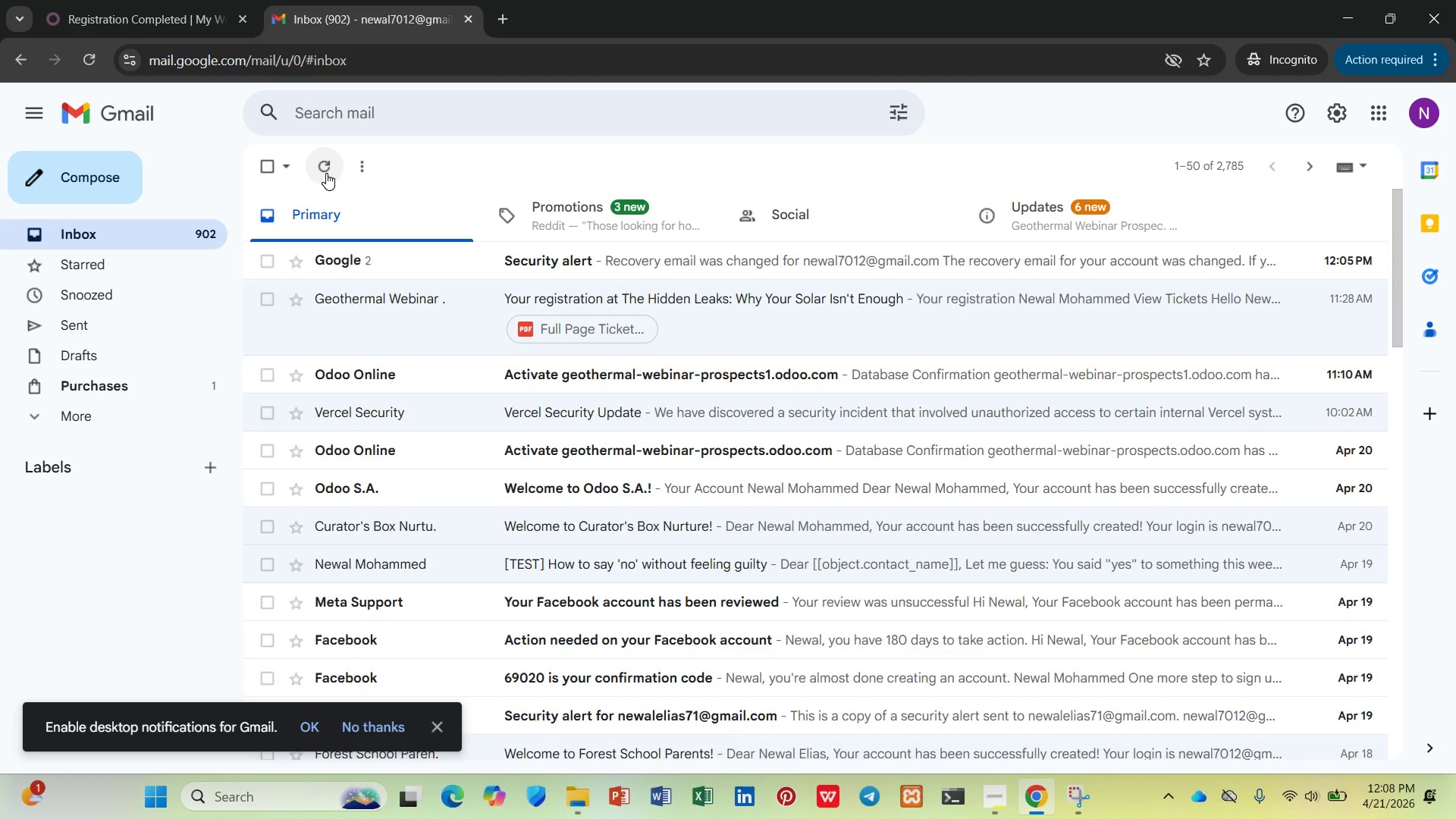 
left_click([996, 218])
 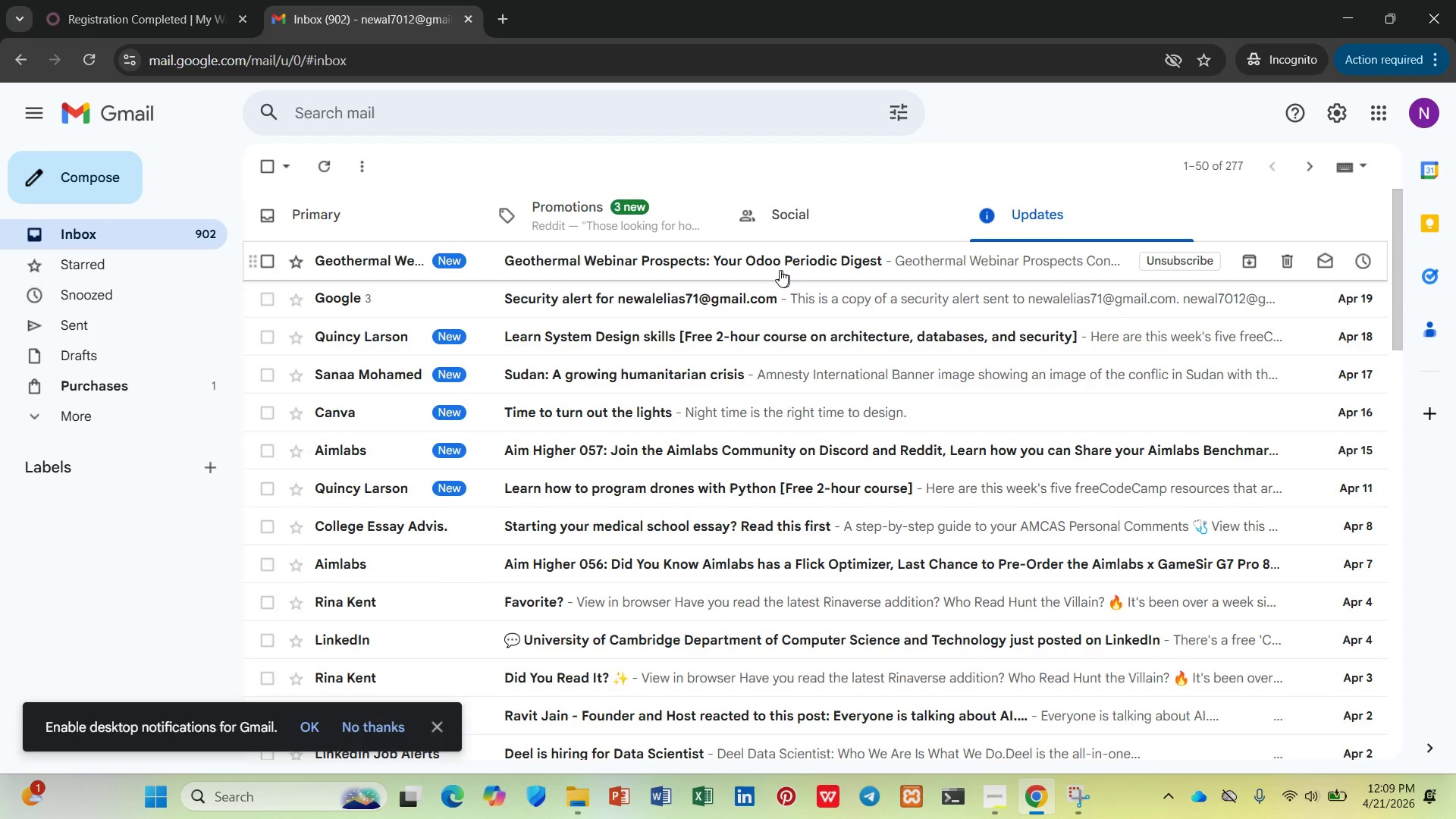 
left_click([343, 225])
 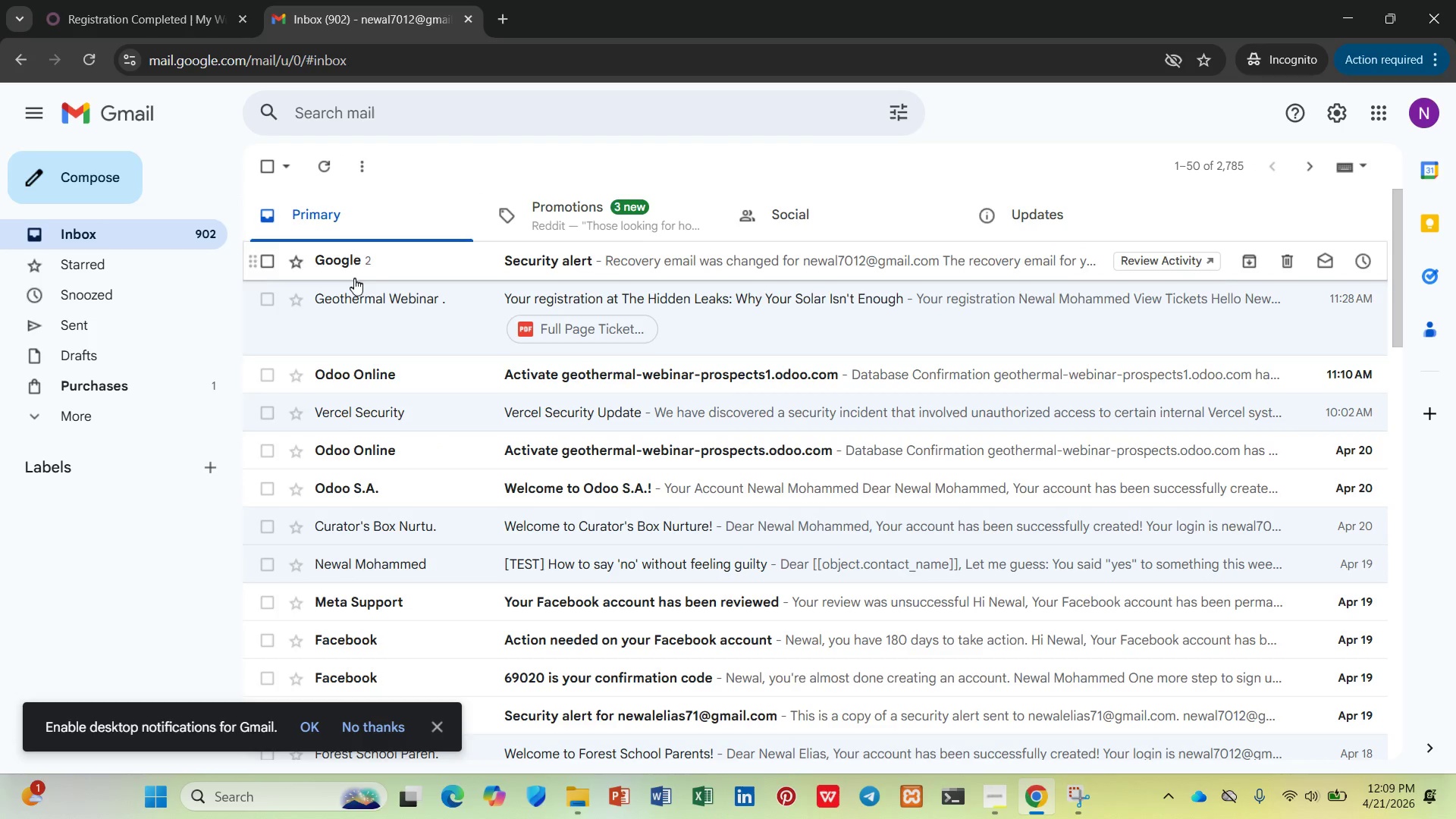 
left_click([356, 283])
 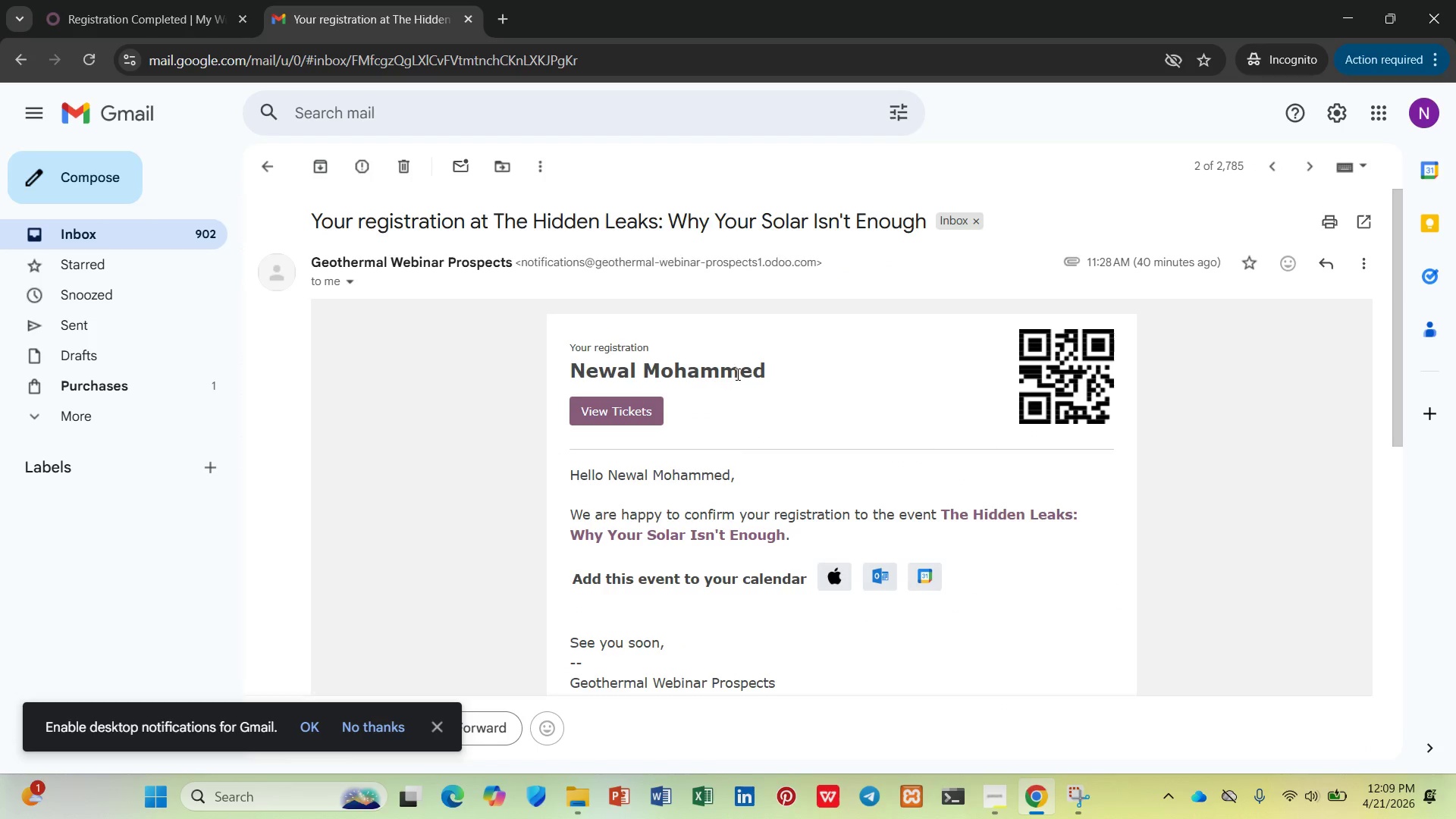 
scroll: coordinate [699, 395], scroll_direction: down, amount: 8.0
 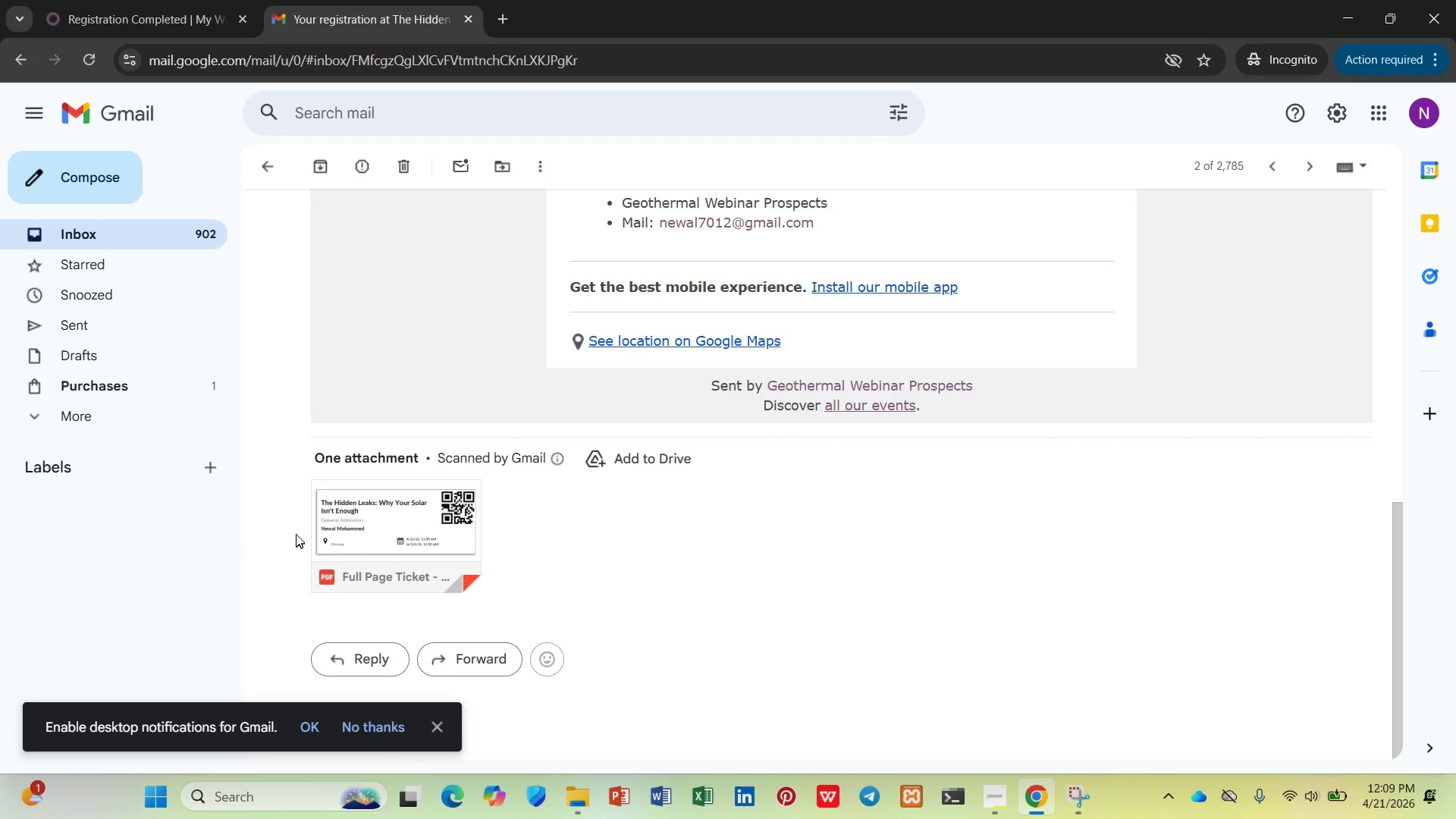 
left_click([338, 519])
 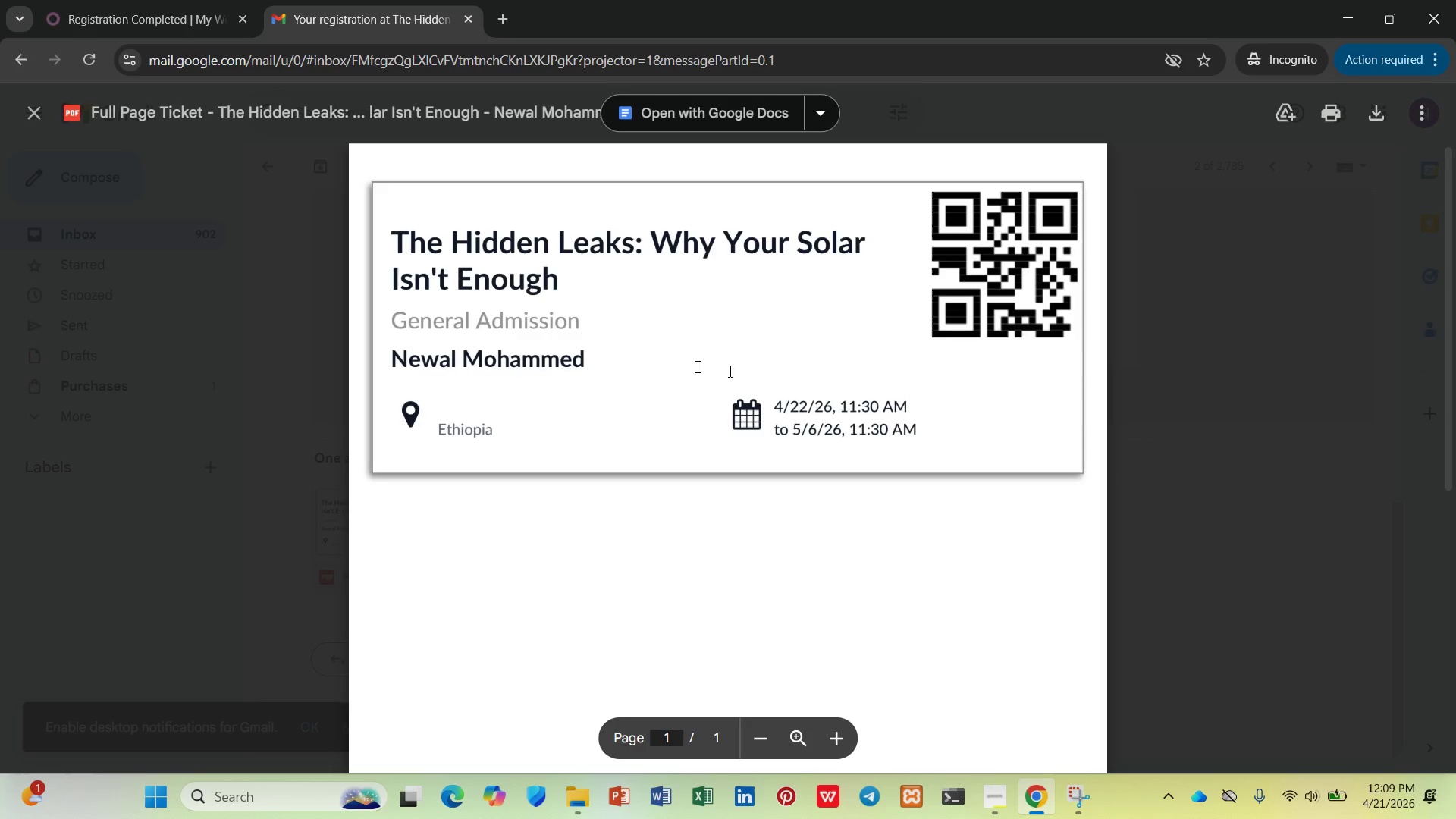 
wait(5.83)
 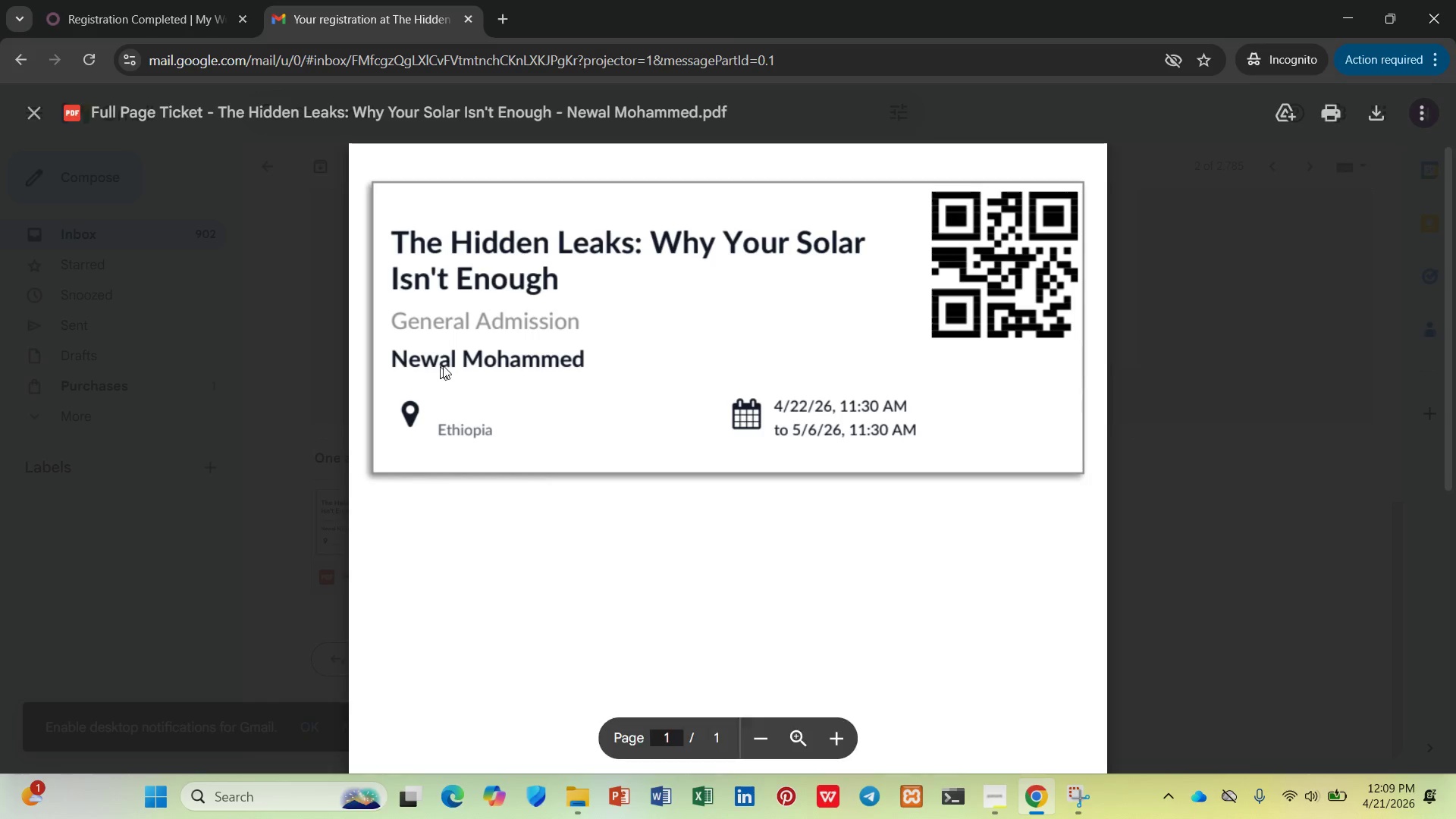 
left_click([1325, 299])
 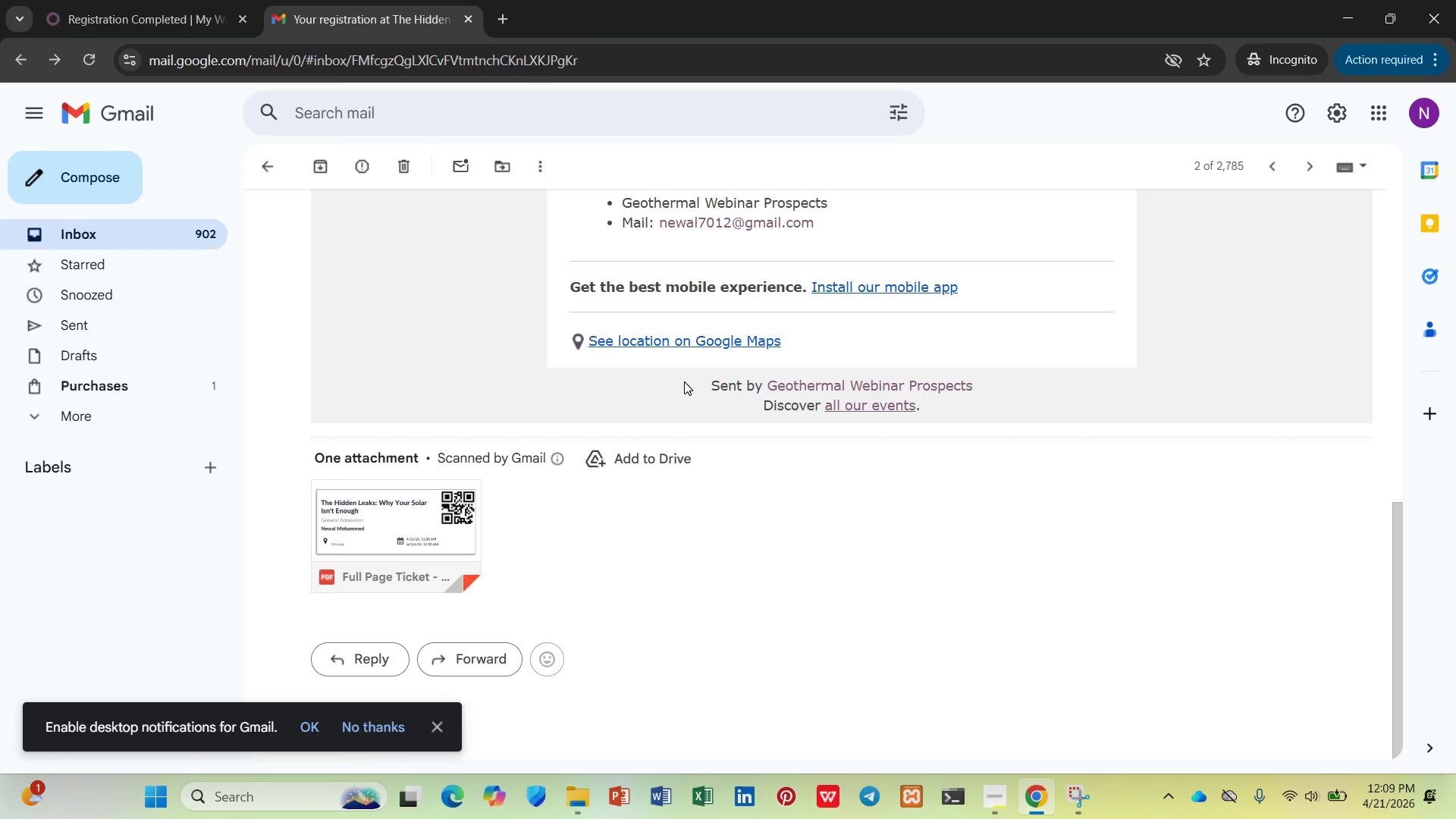 
scroll: coordinate [683, 380], scroll_direction: up, amount: 6.0
 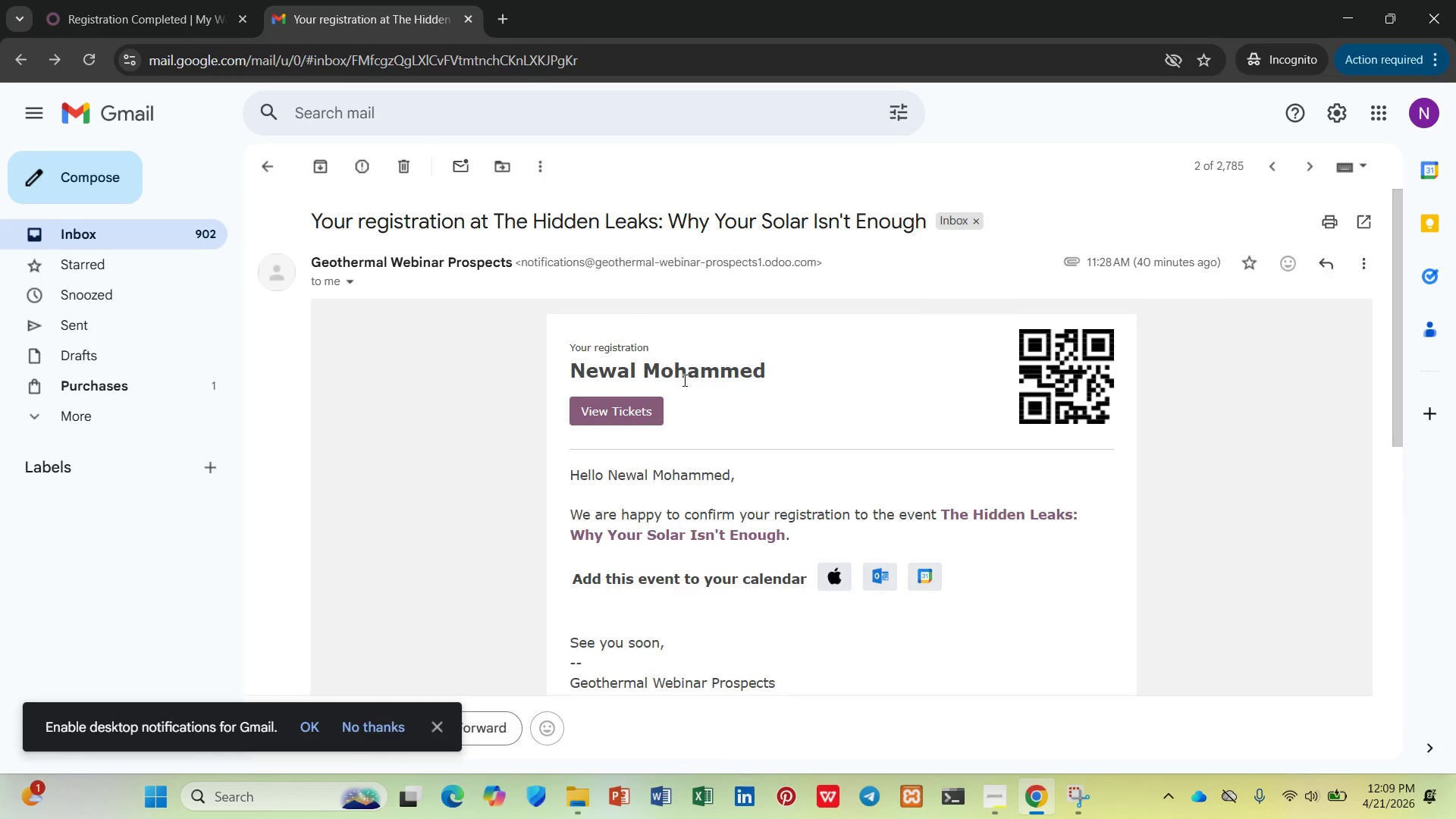 
left_click([648, 417])
 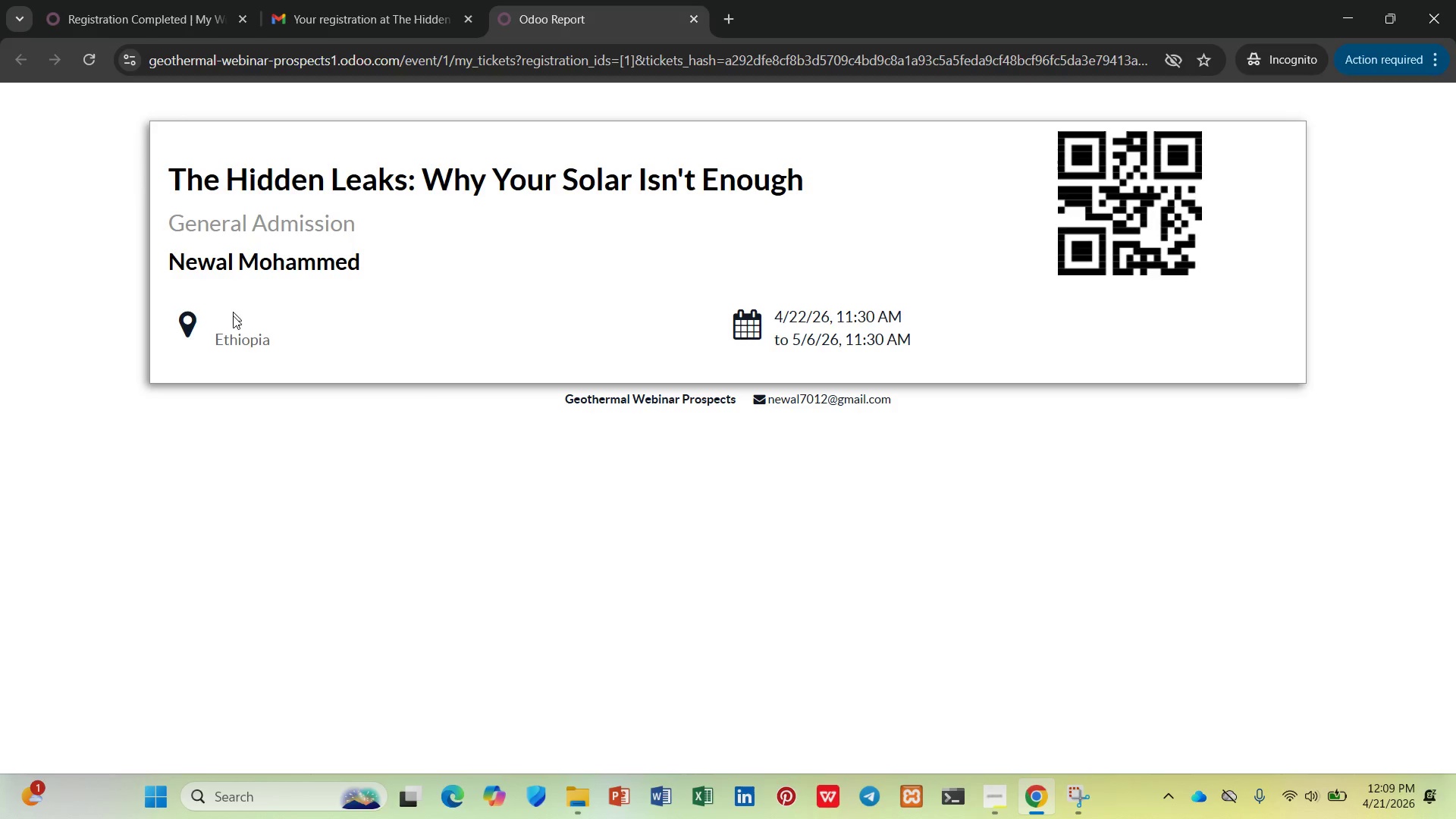 
wait(5.25)
 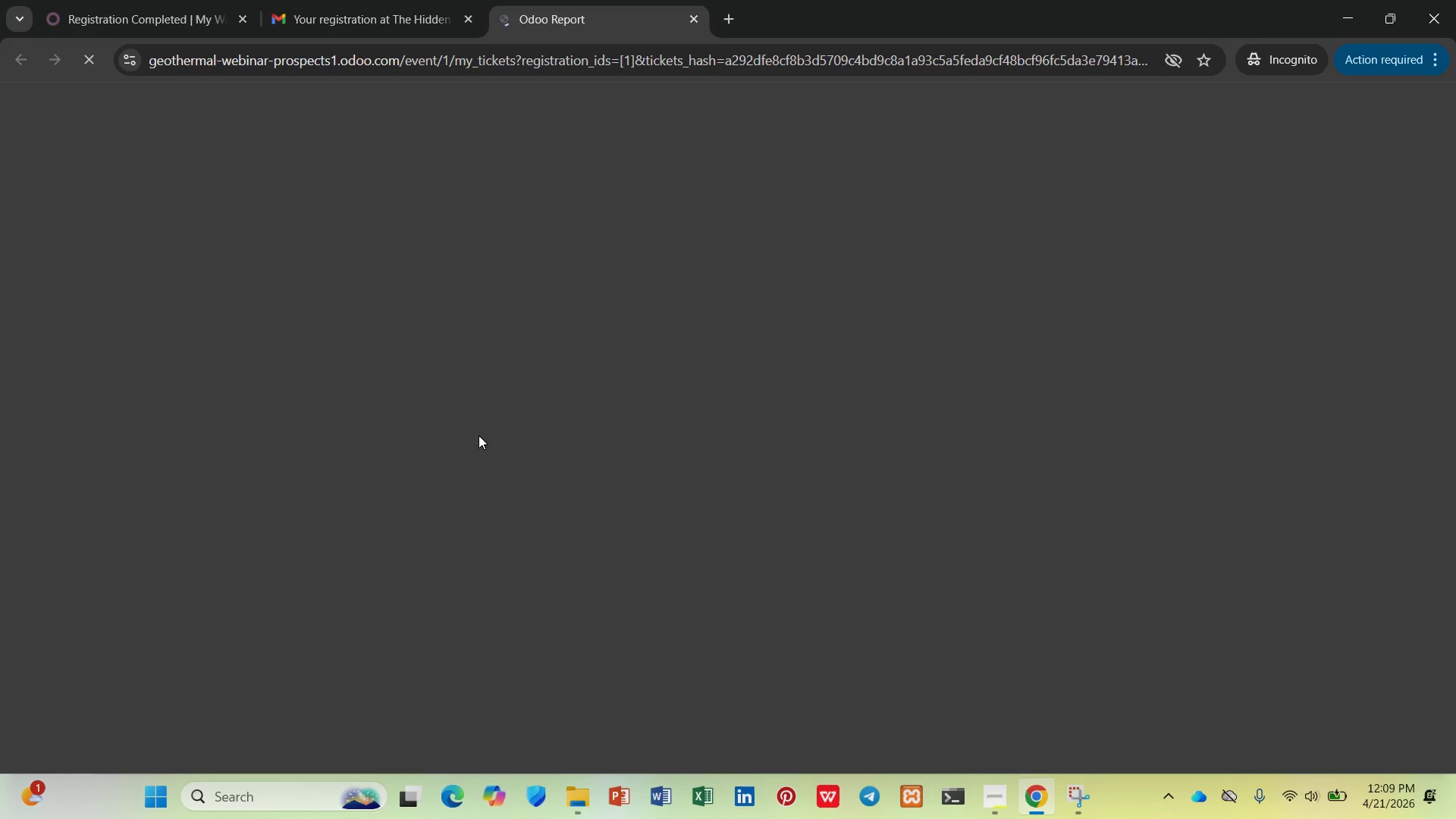 
left_click([149, 21])
 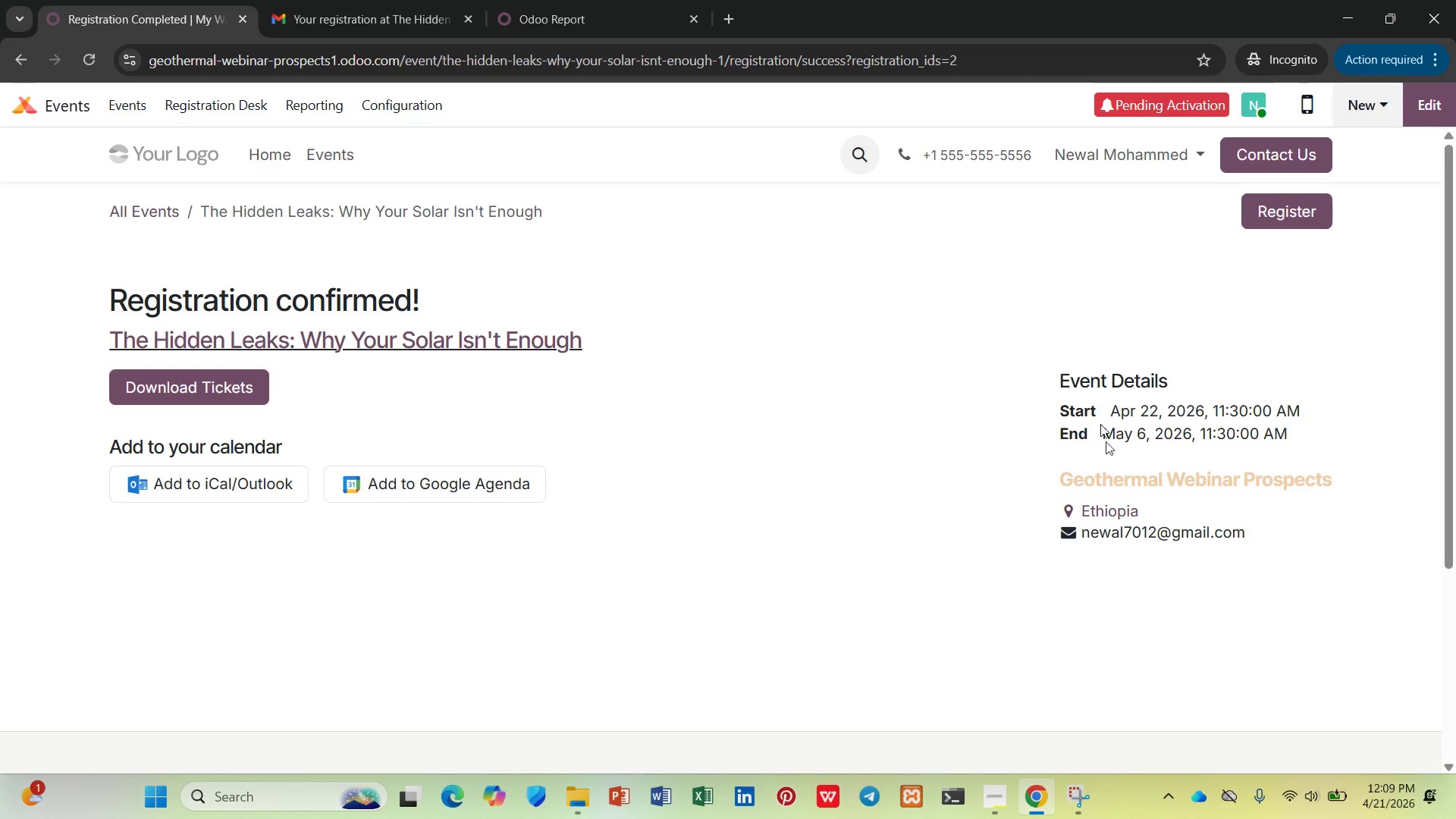 
left_click_drag(start_coordinate=[1294, 557], to_coordinate=[896, 368])
 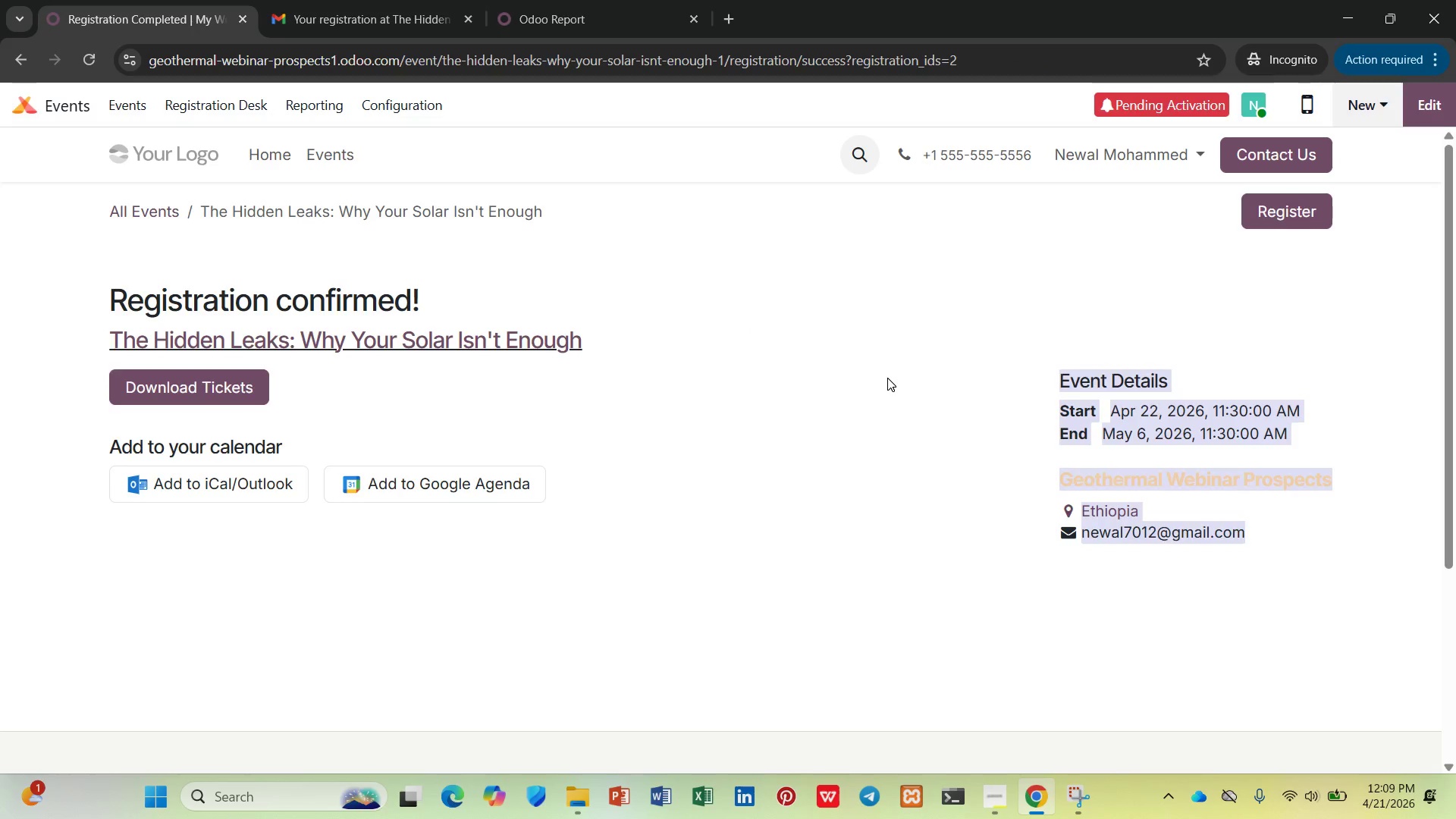 
left_click([887, 378])
 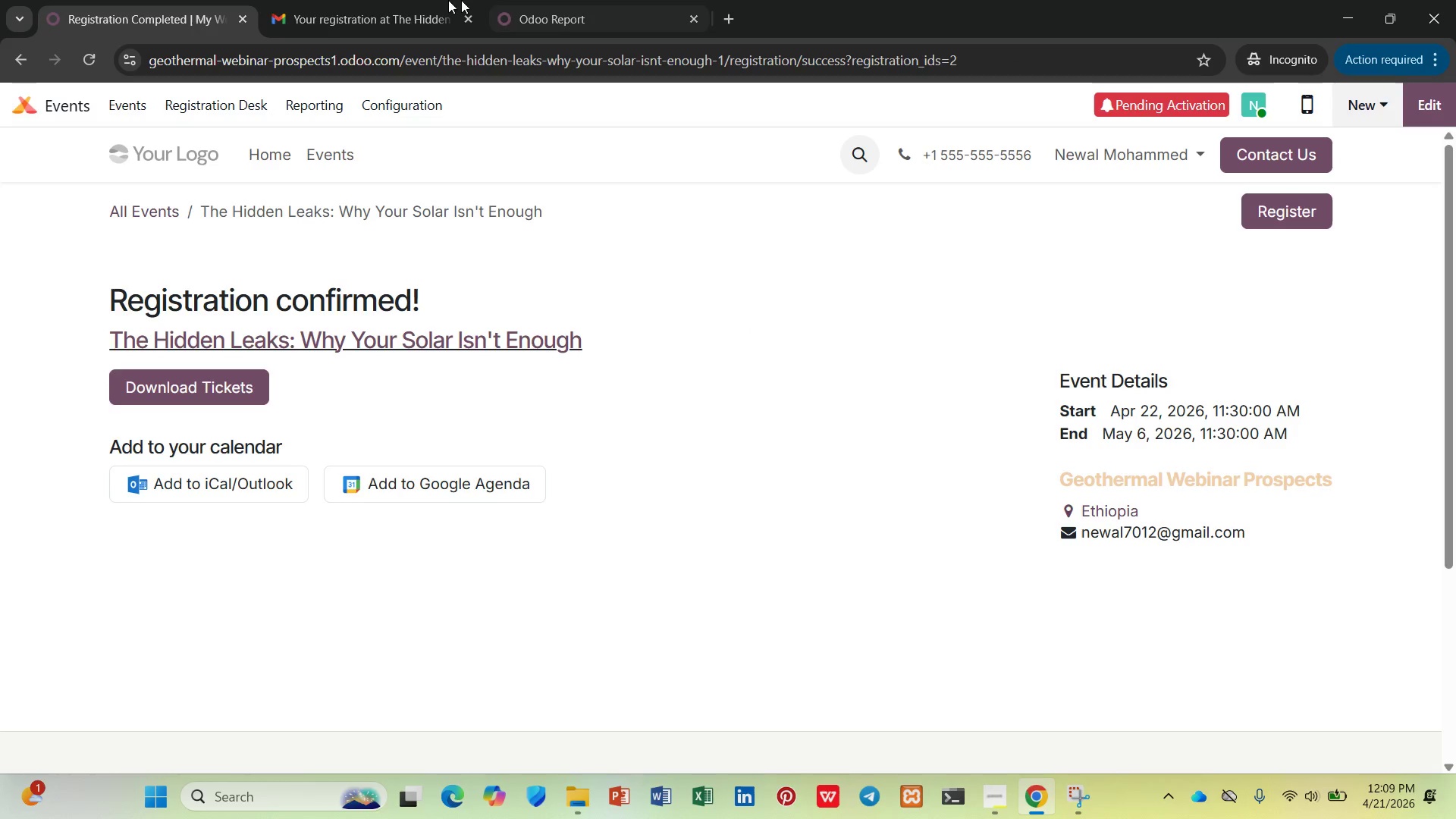 
left_click([349, 1])
 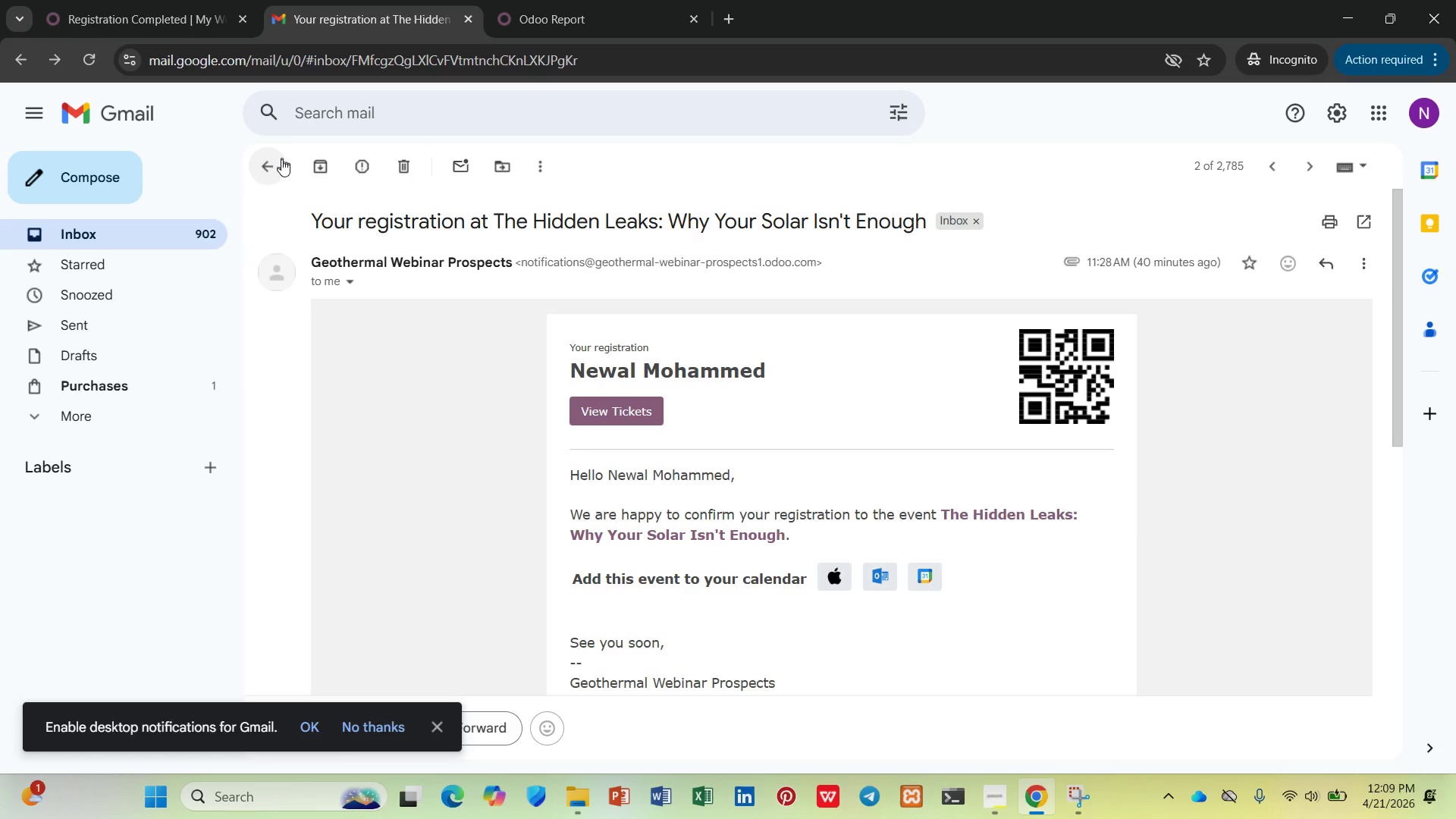 
left_click([281, 159])
 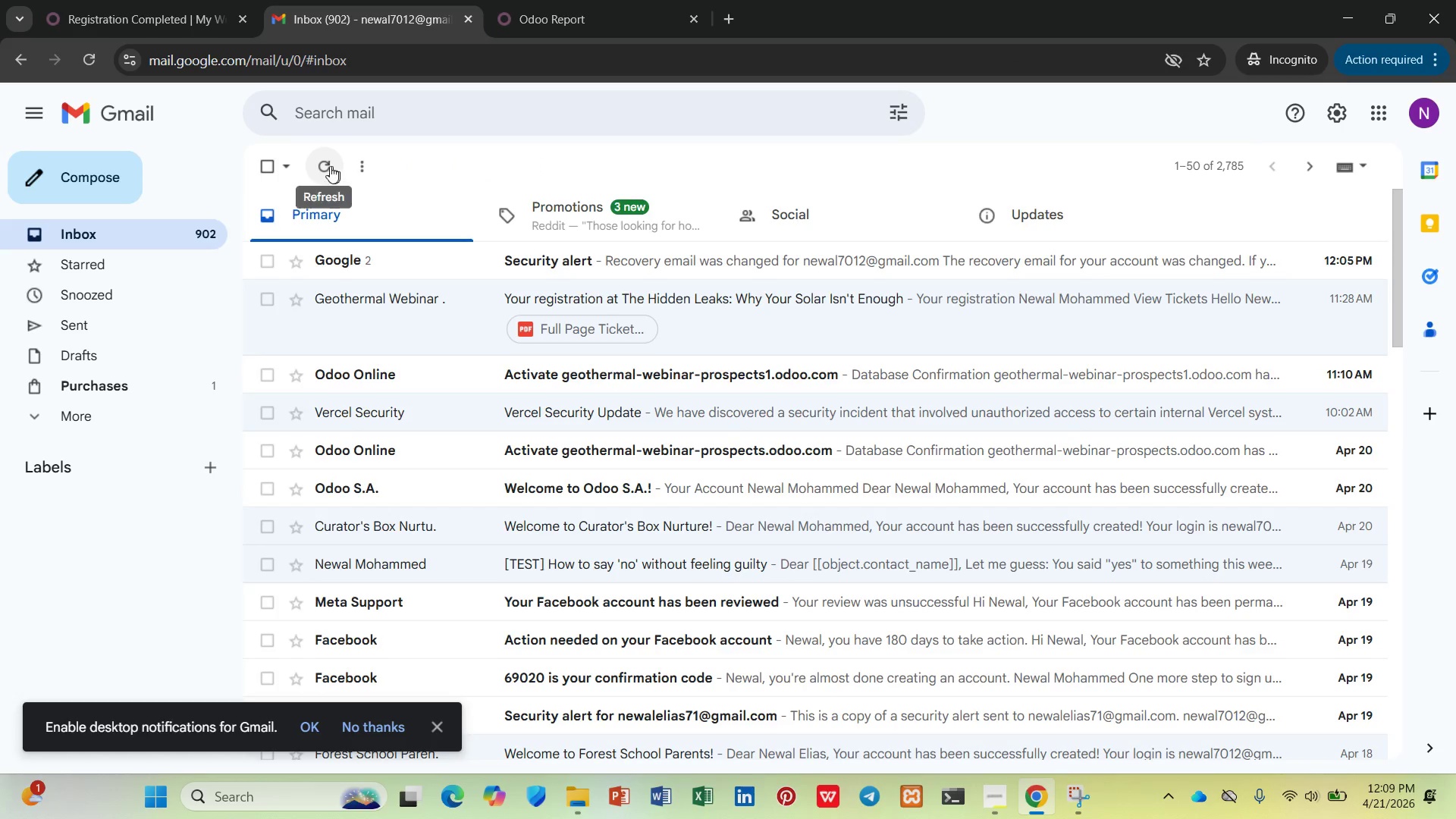 
left_click([325, 165])
 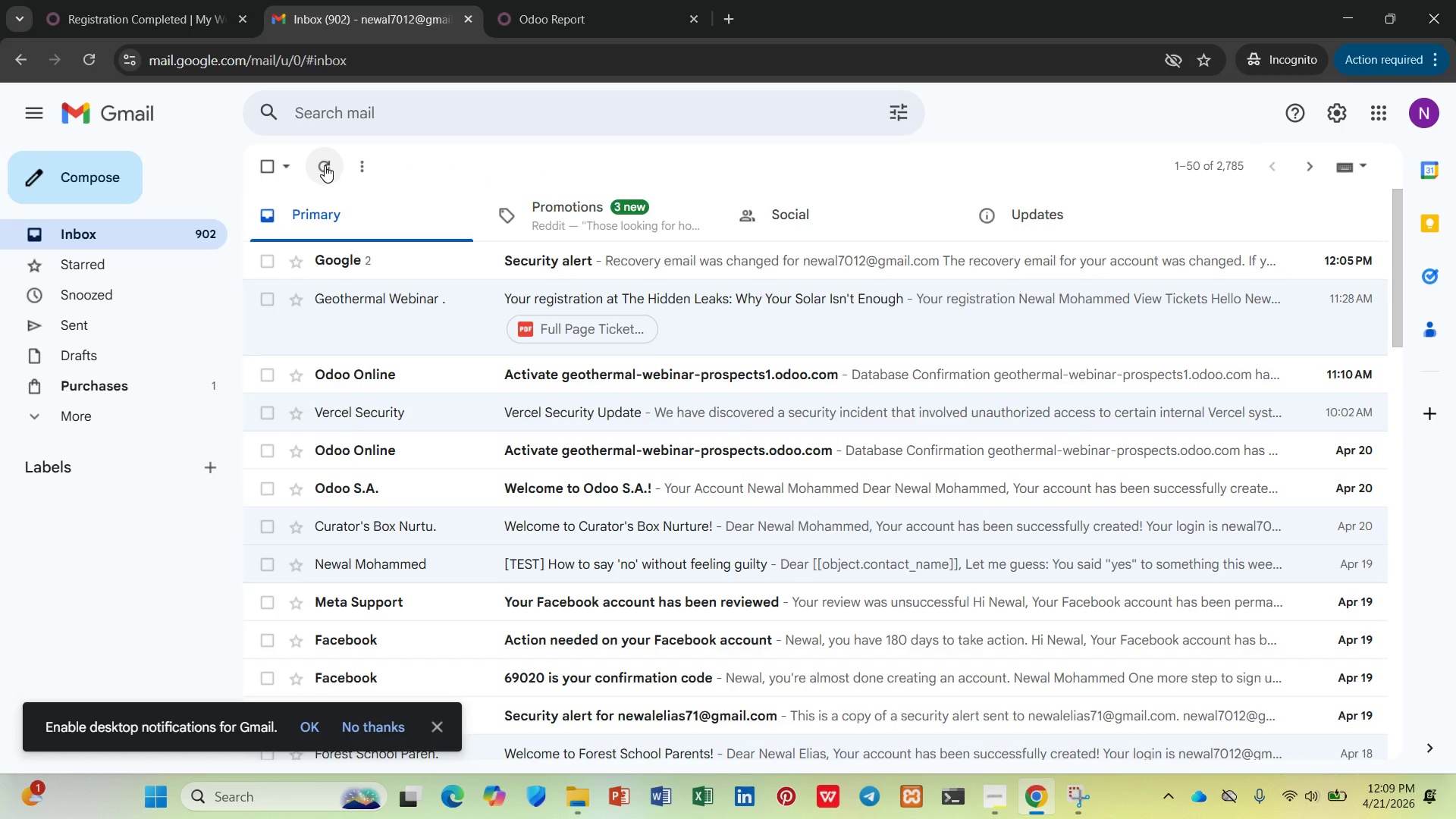 
left_click([325, 165])
 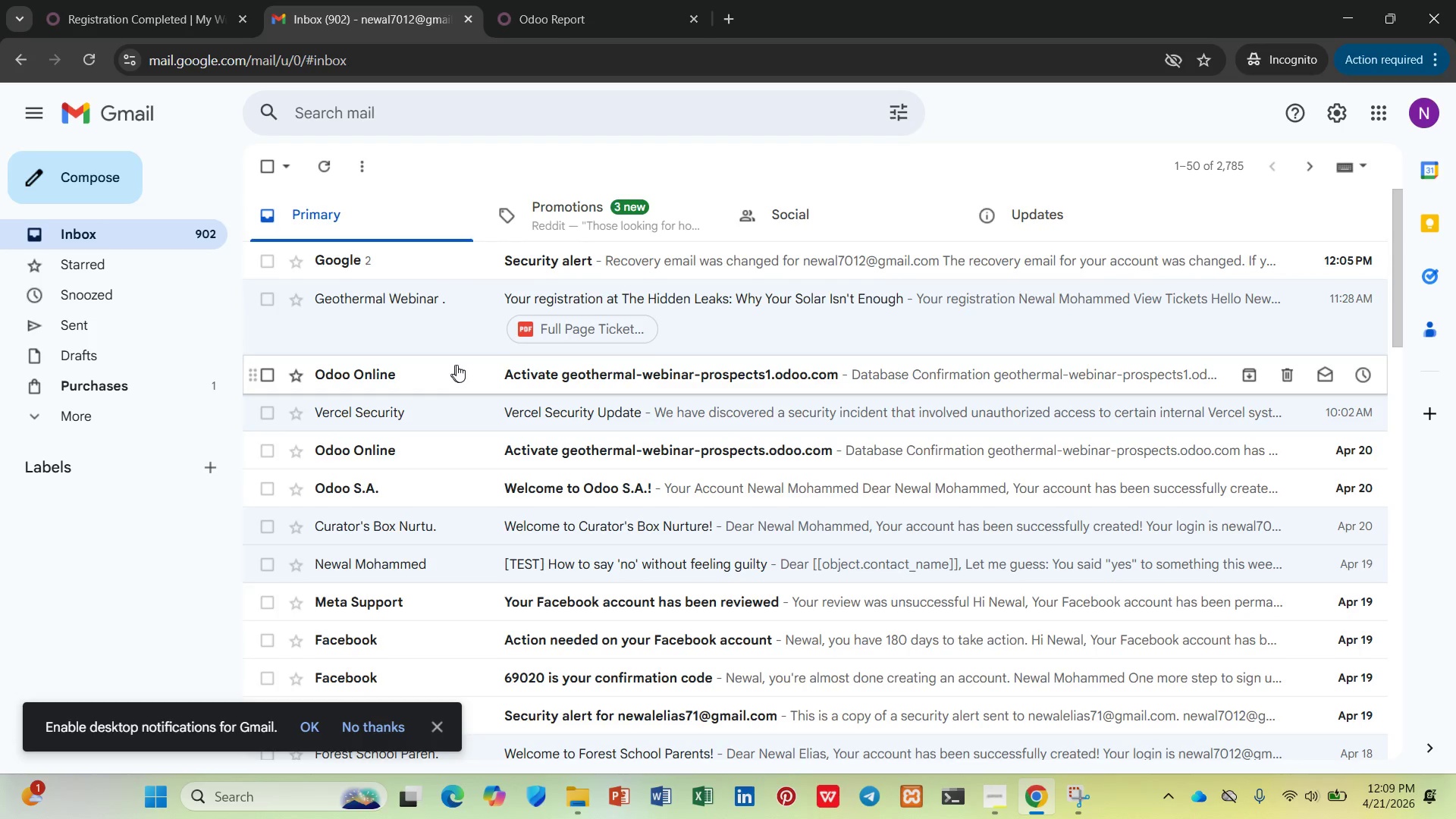 
left_click([510, 9])
 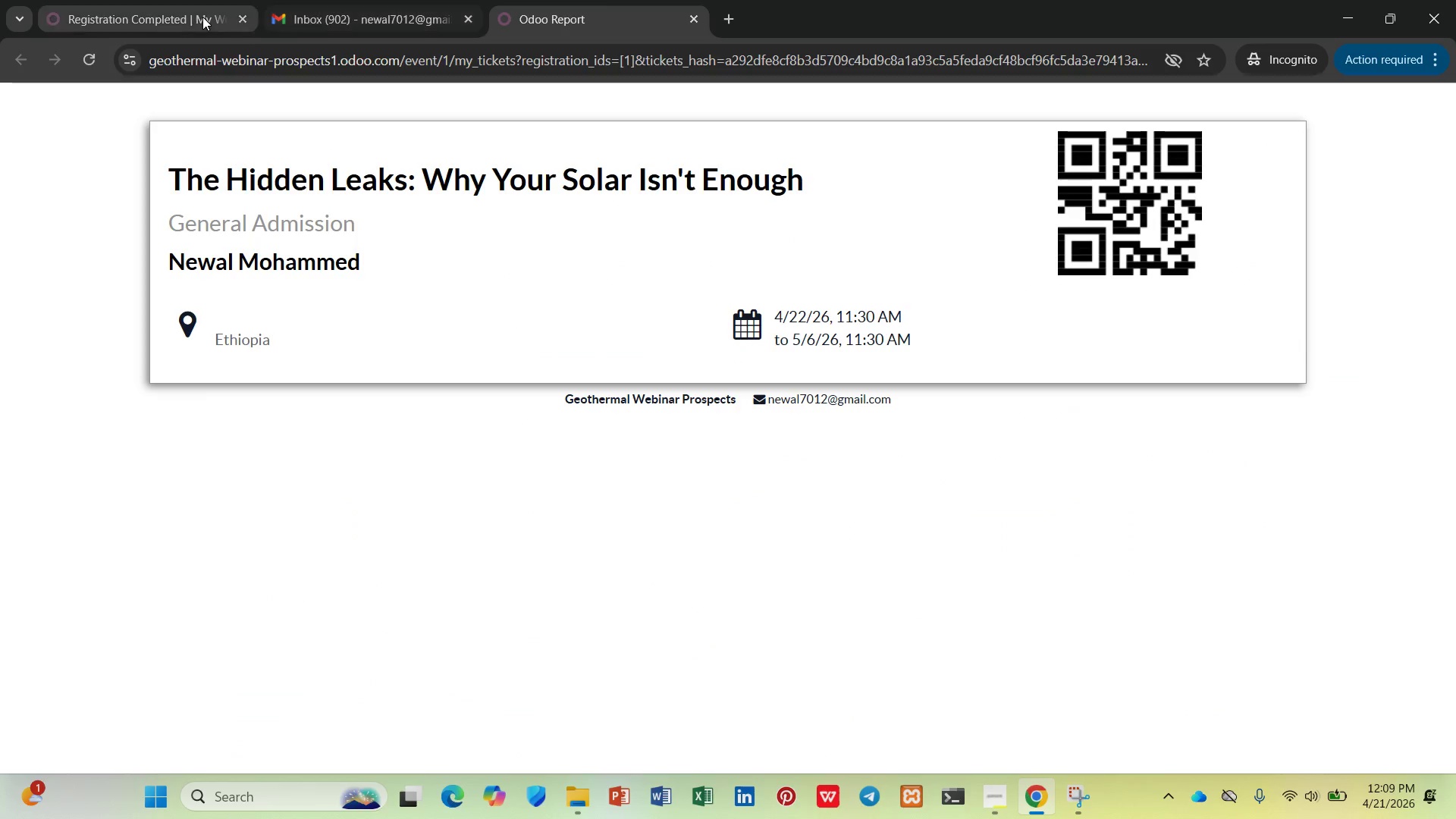 
left_click([91, 37])
 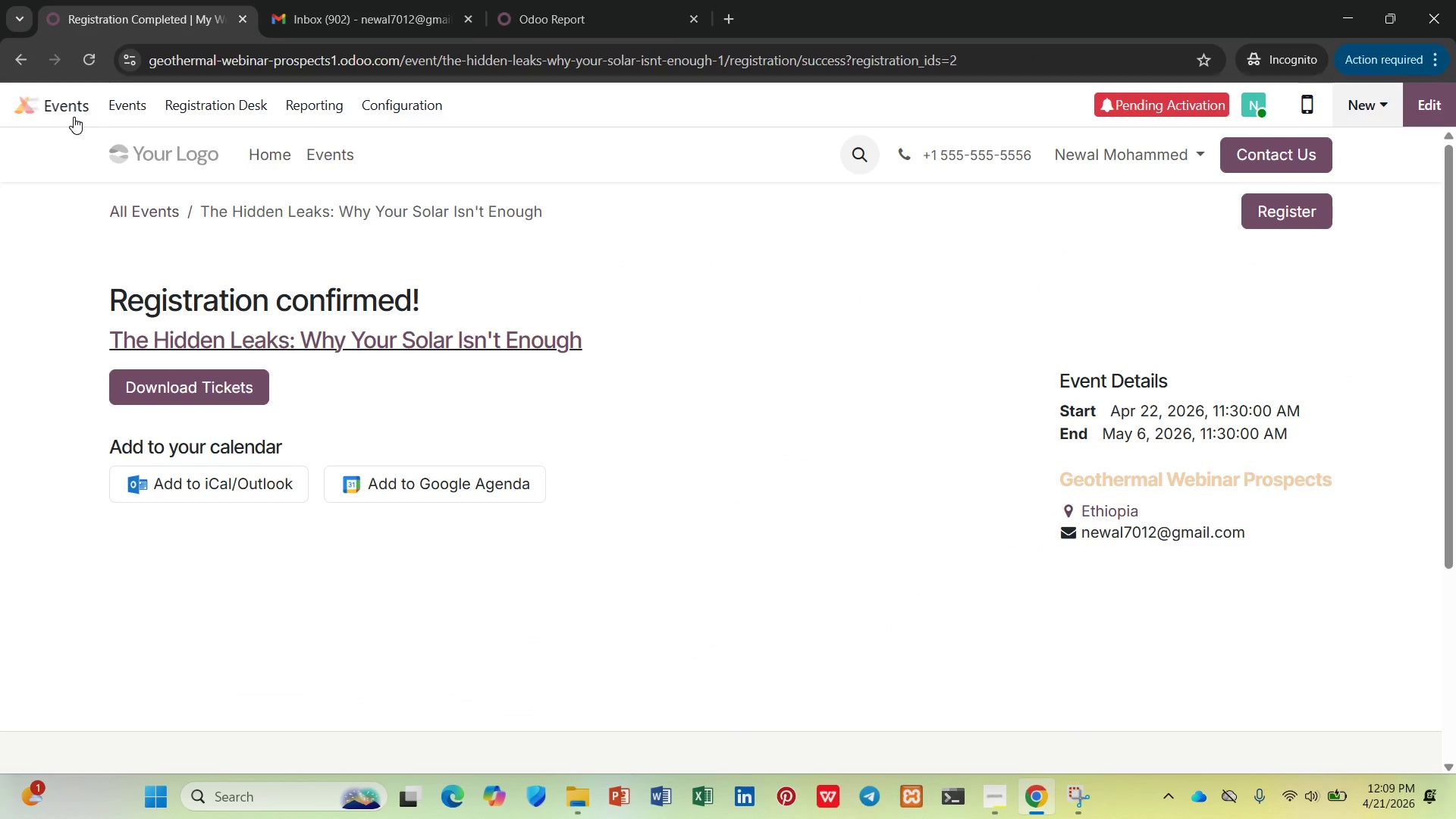 
left_click([74, 117])
 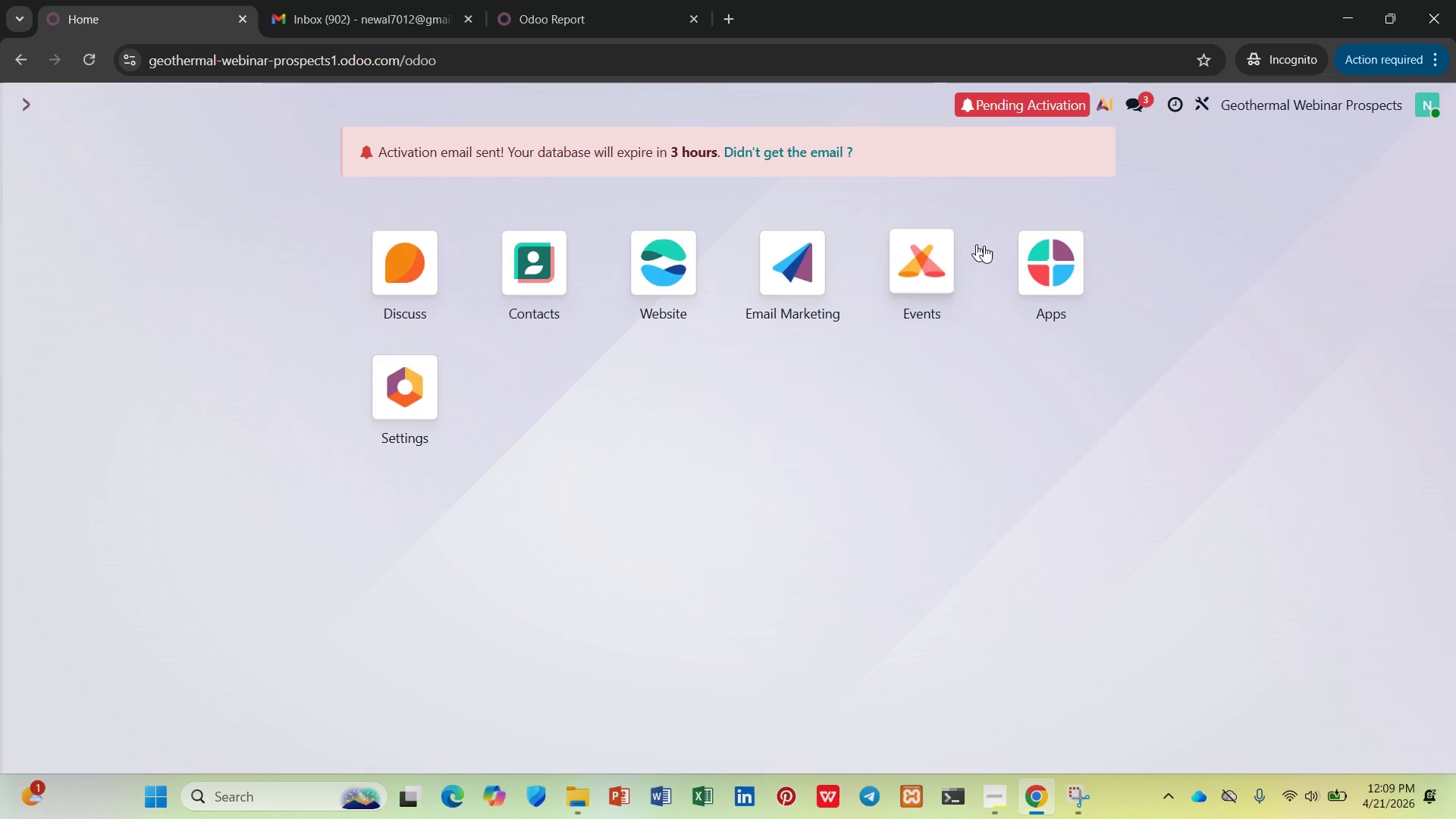 
left_click([935, 259])
 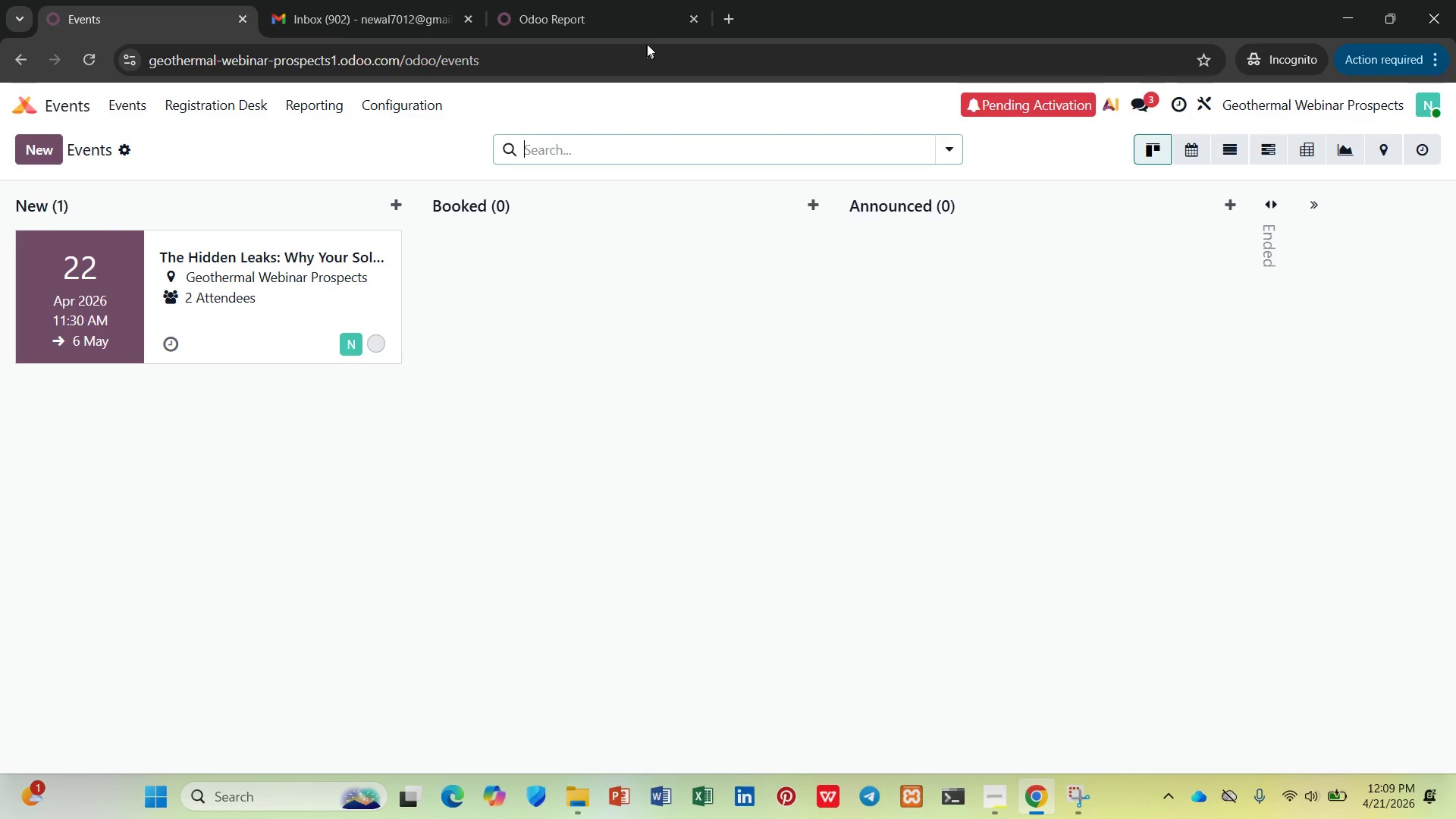 
left_click([653, 36])
 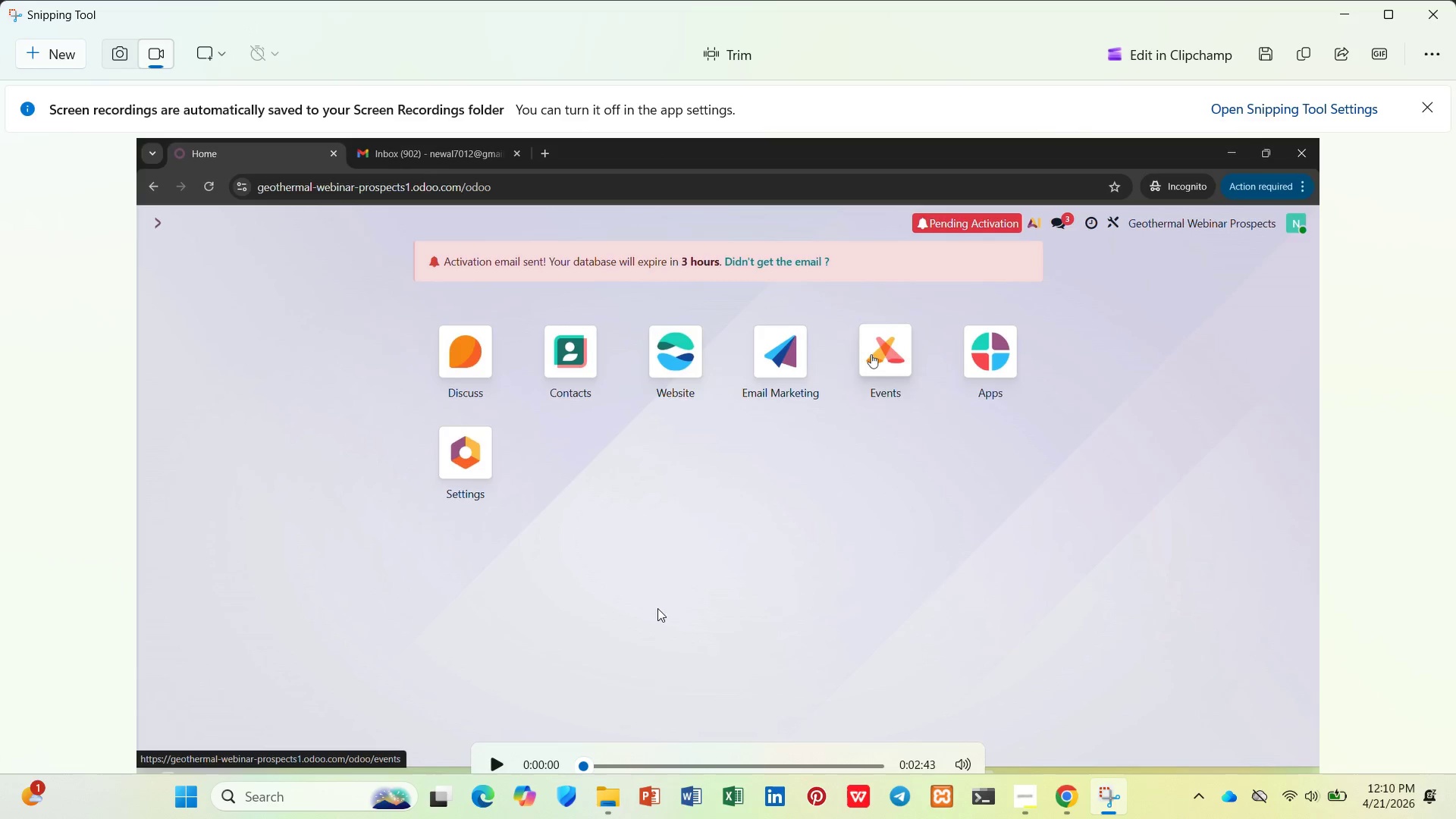 
wait(7.12)
 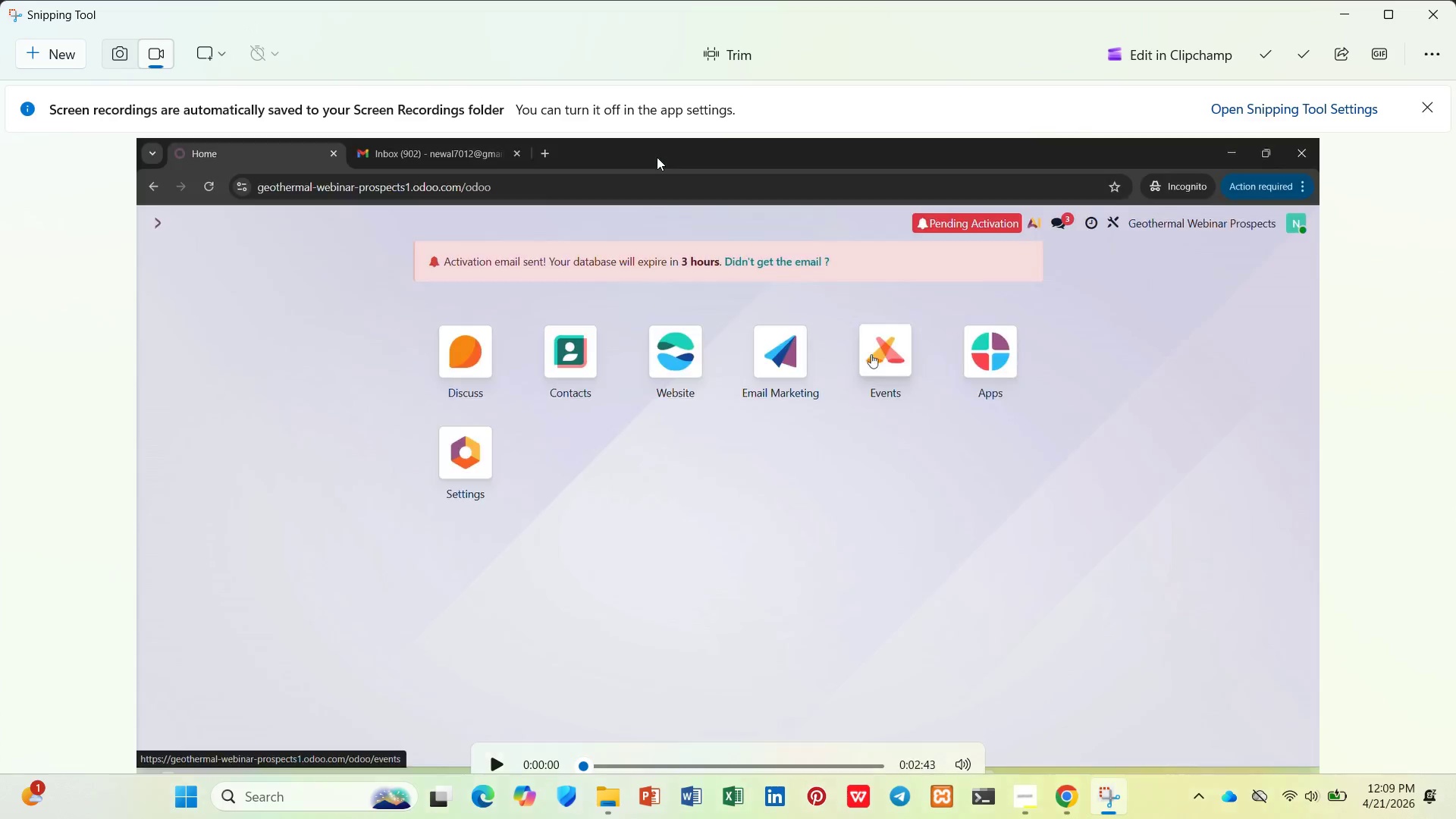 
left_click([613, 800])
 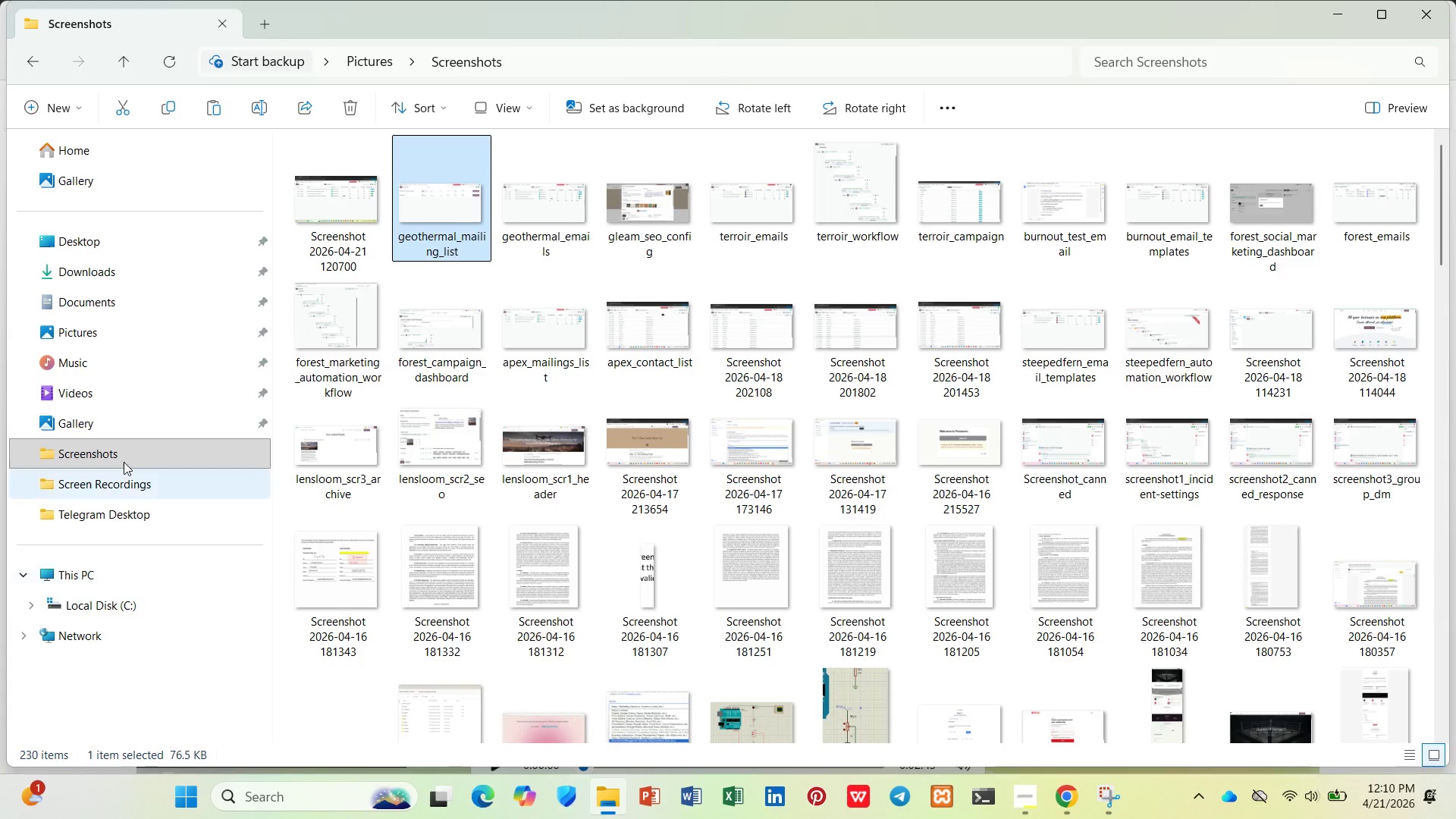 
left_click([118, 478])
 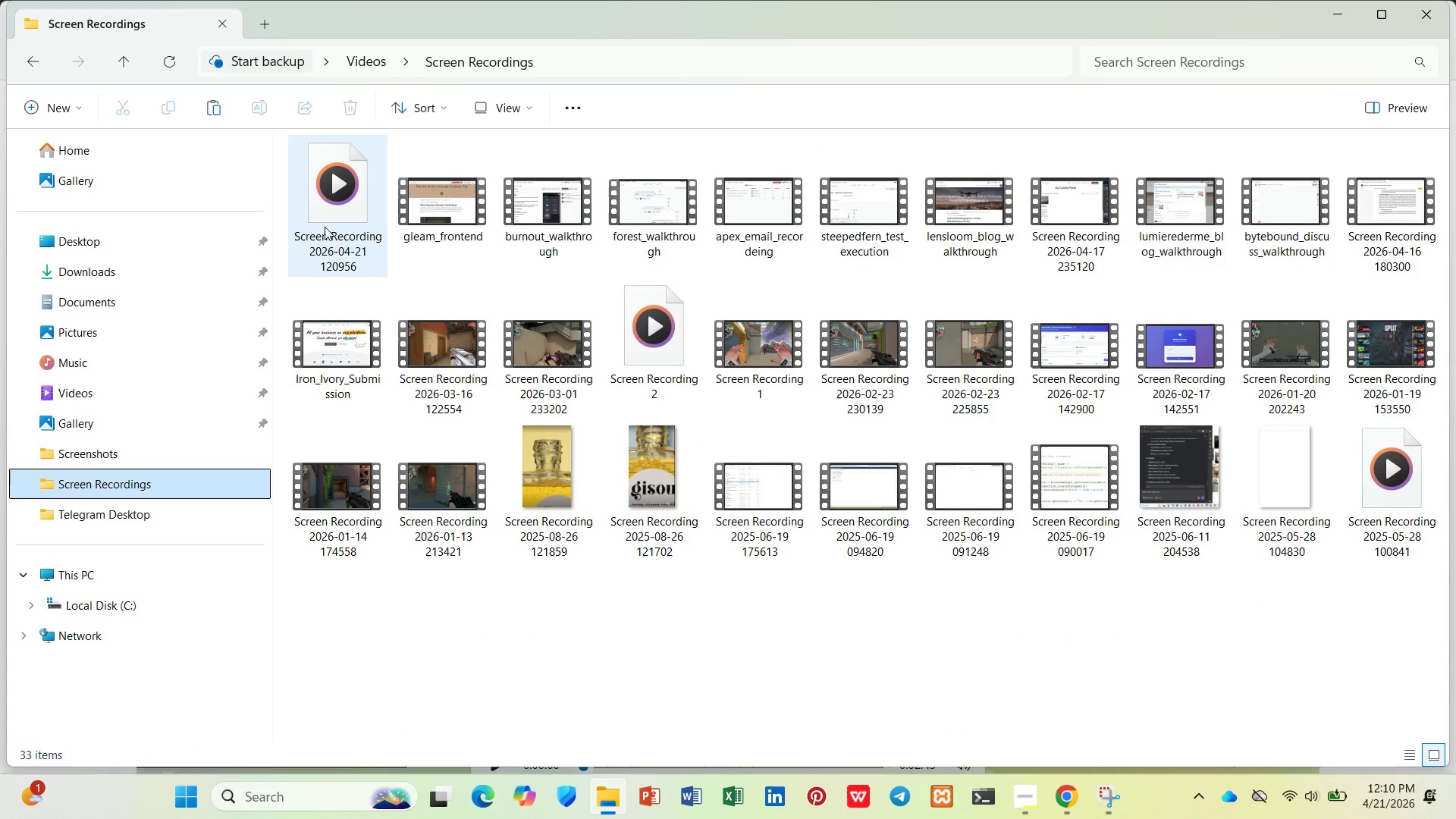 
left_click([332, 216])
 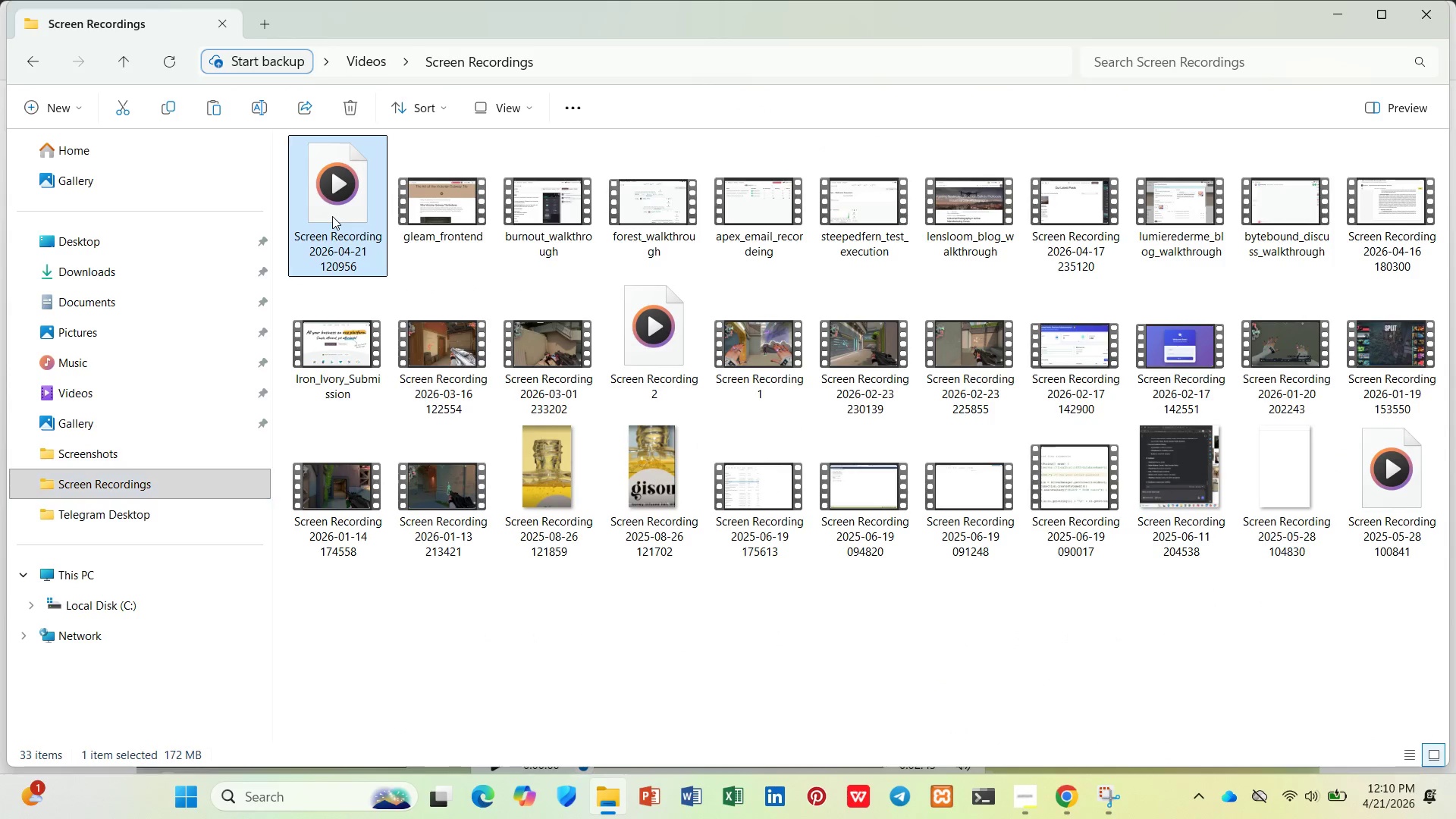 
right_click([332, 216])
 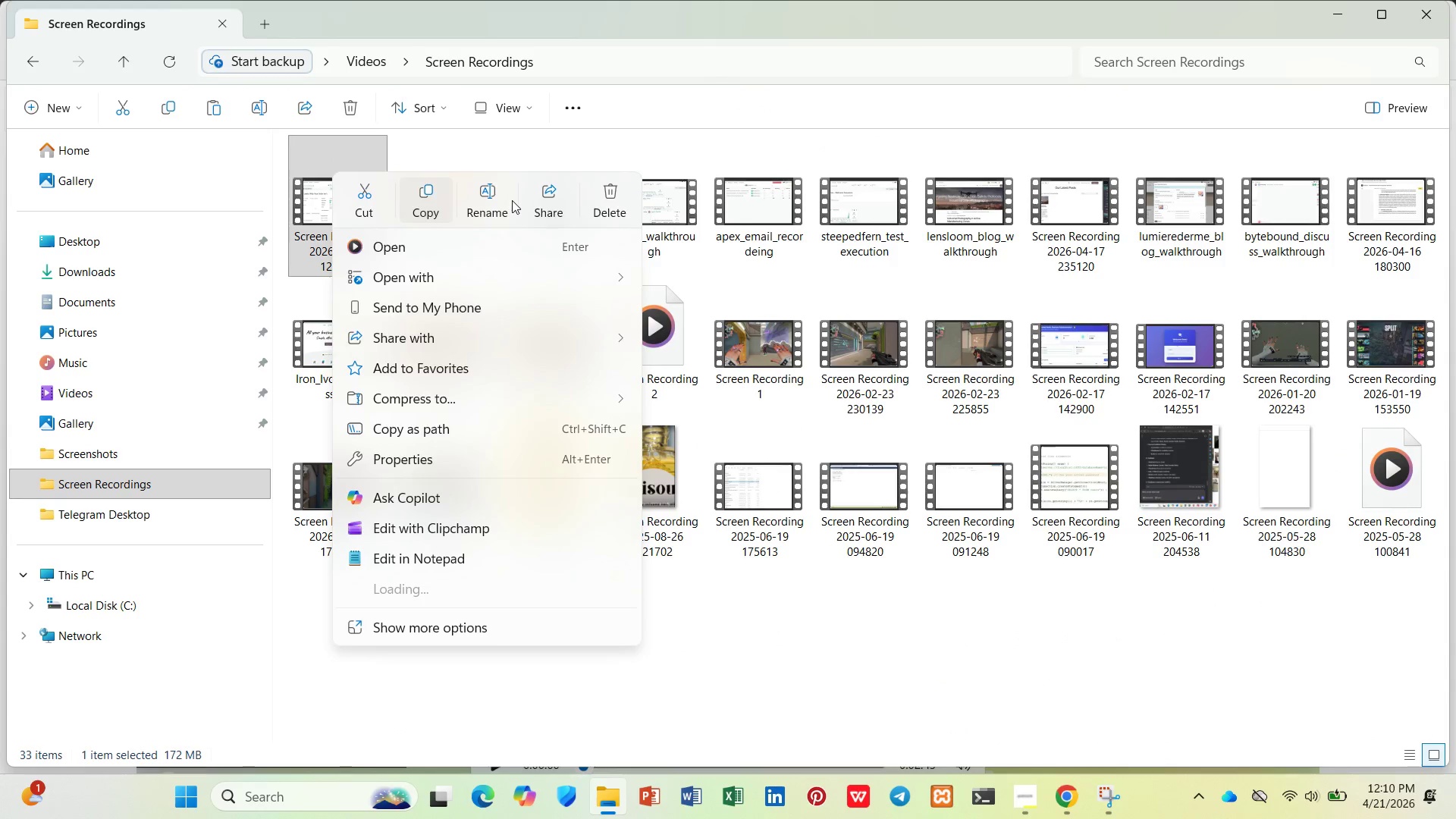 
left_click([494, 203])
 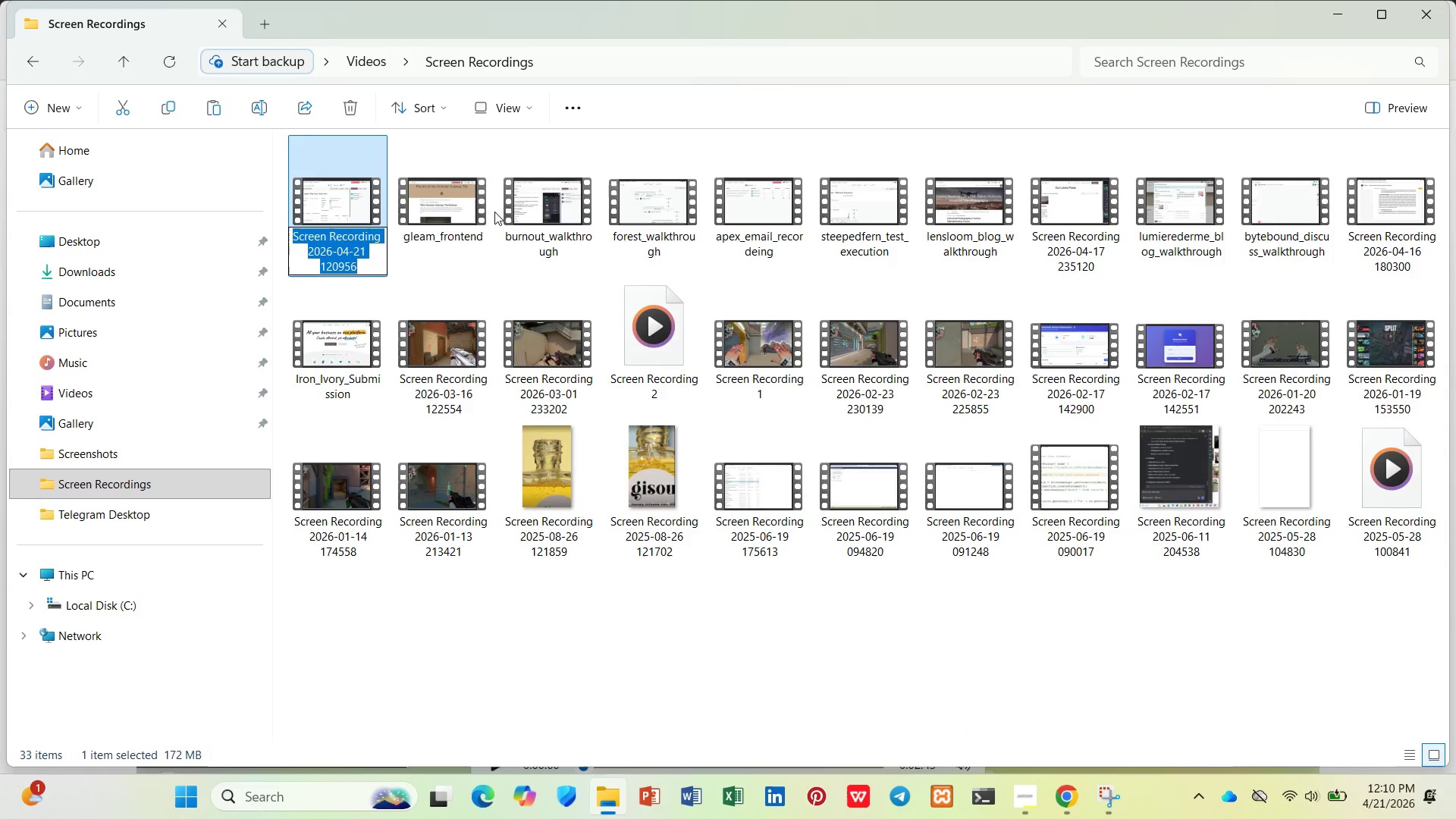 
type(geothermal_)
 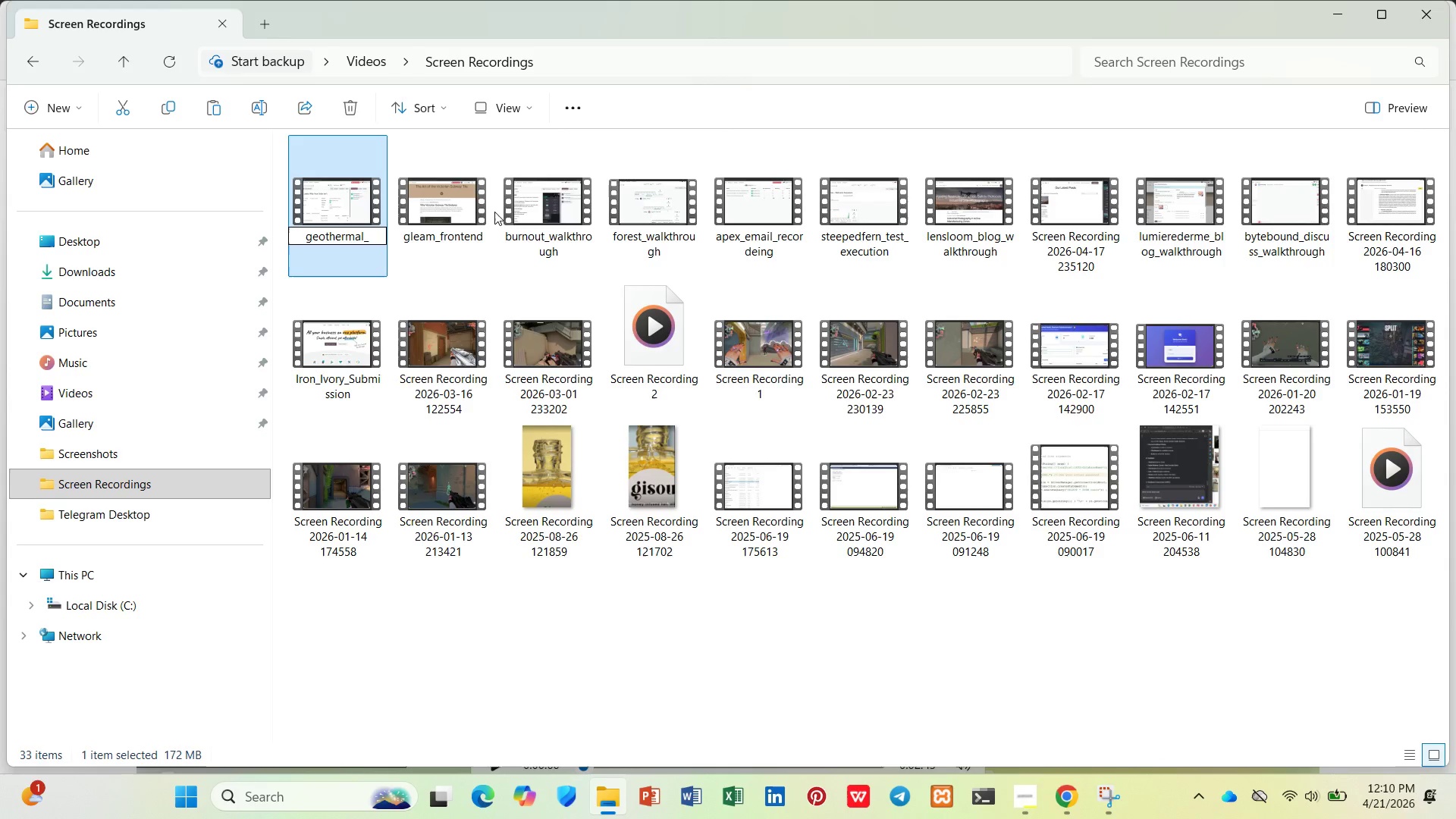 
type(event_recording)
 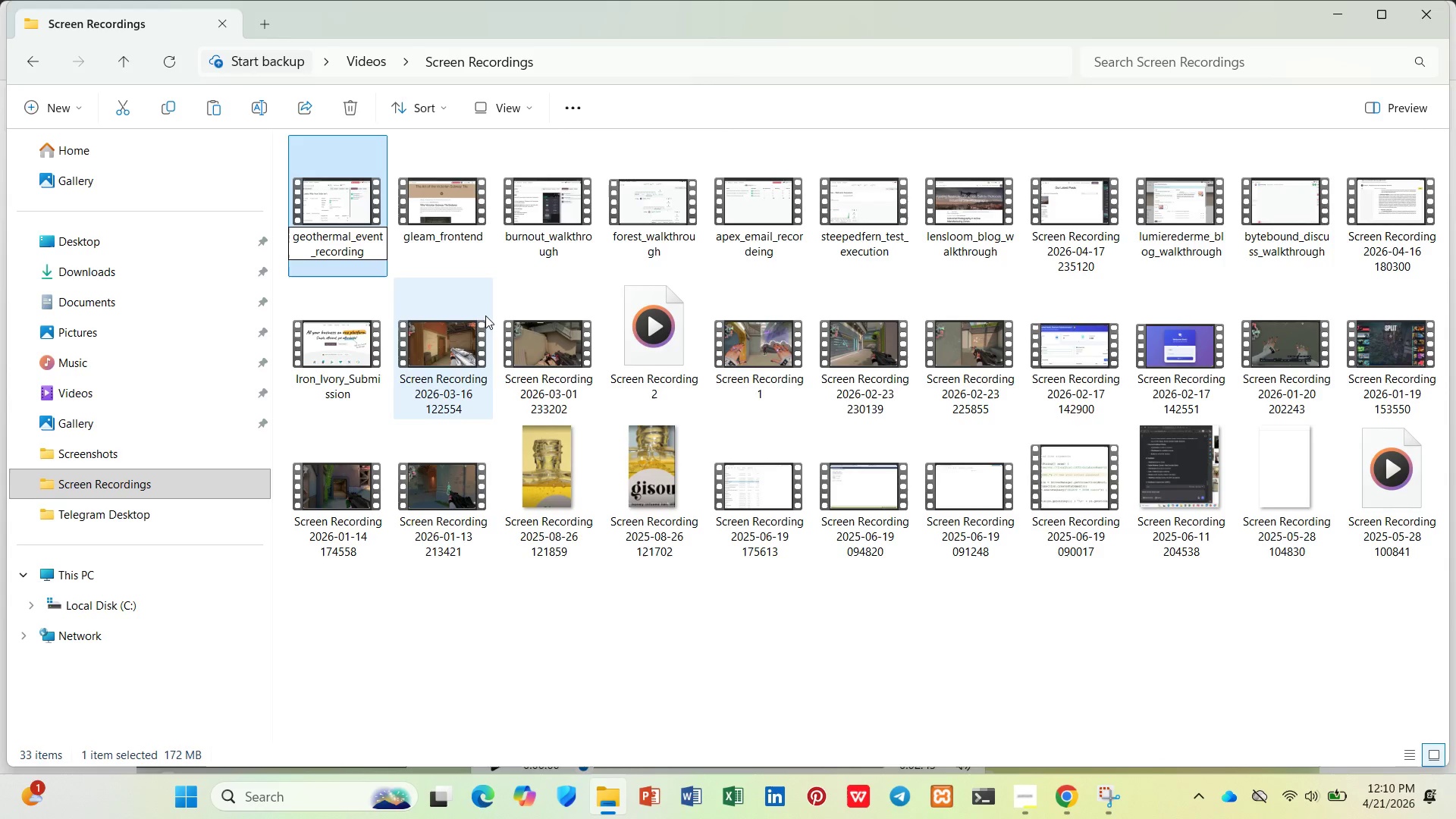 
key(Enter)
 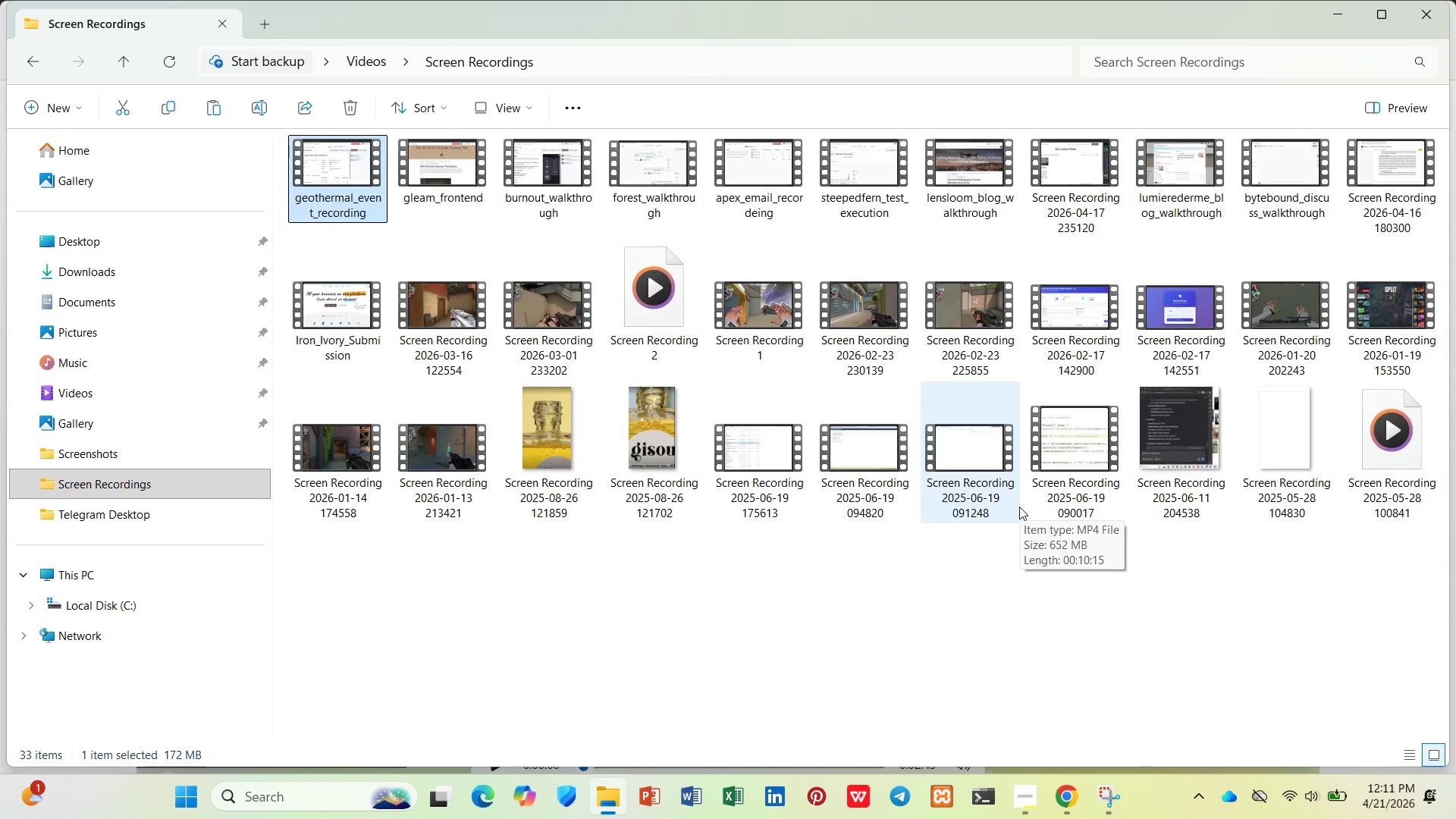 
wait(60.77)
 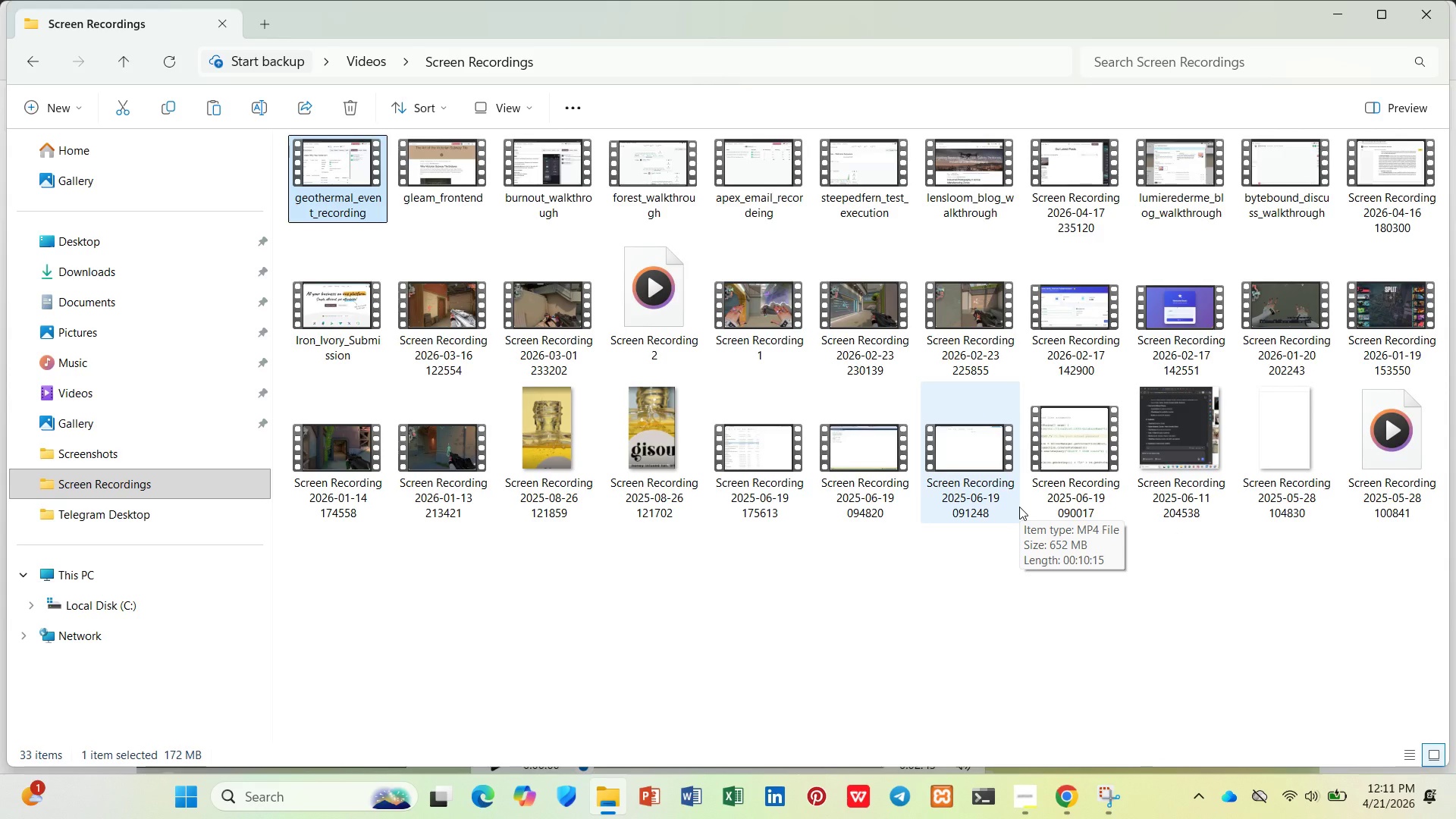 
mouse_move([1138, 387])
 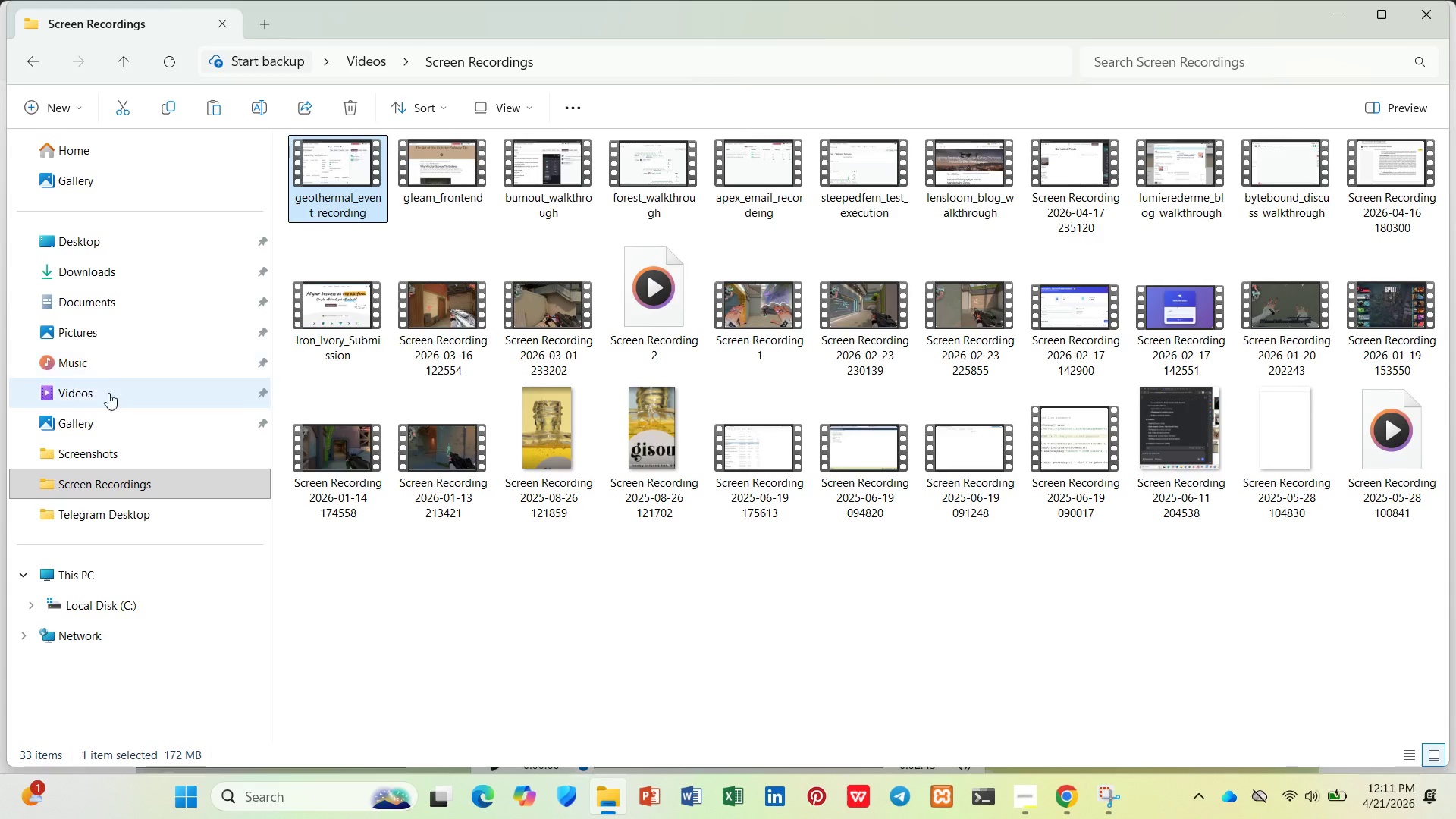 
left_click([104, 453])
 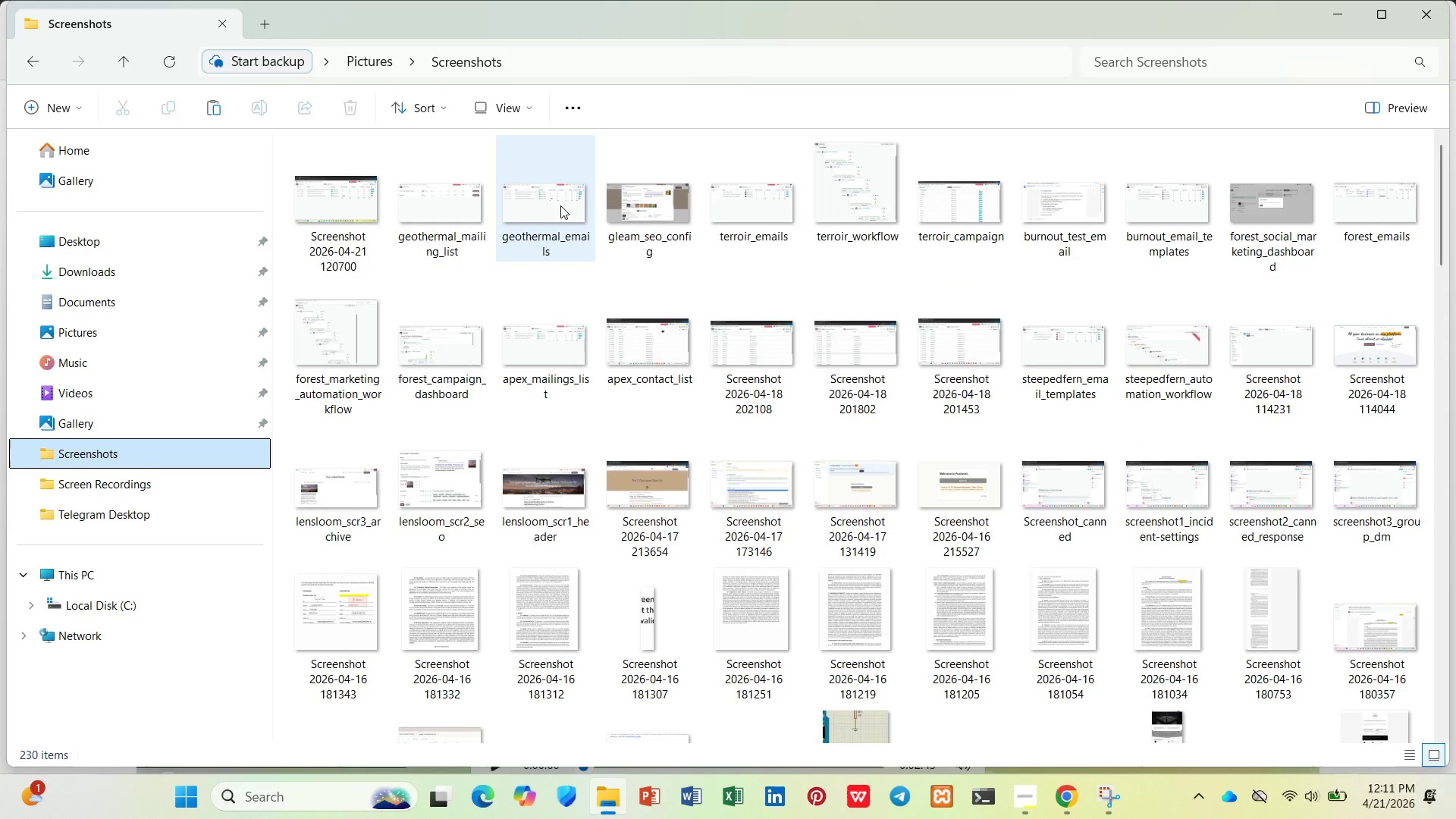 
double_click([563, 206])
 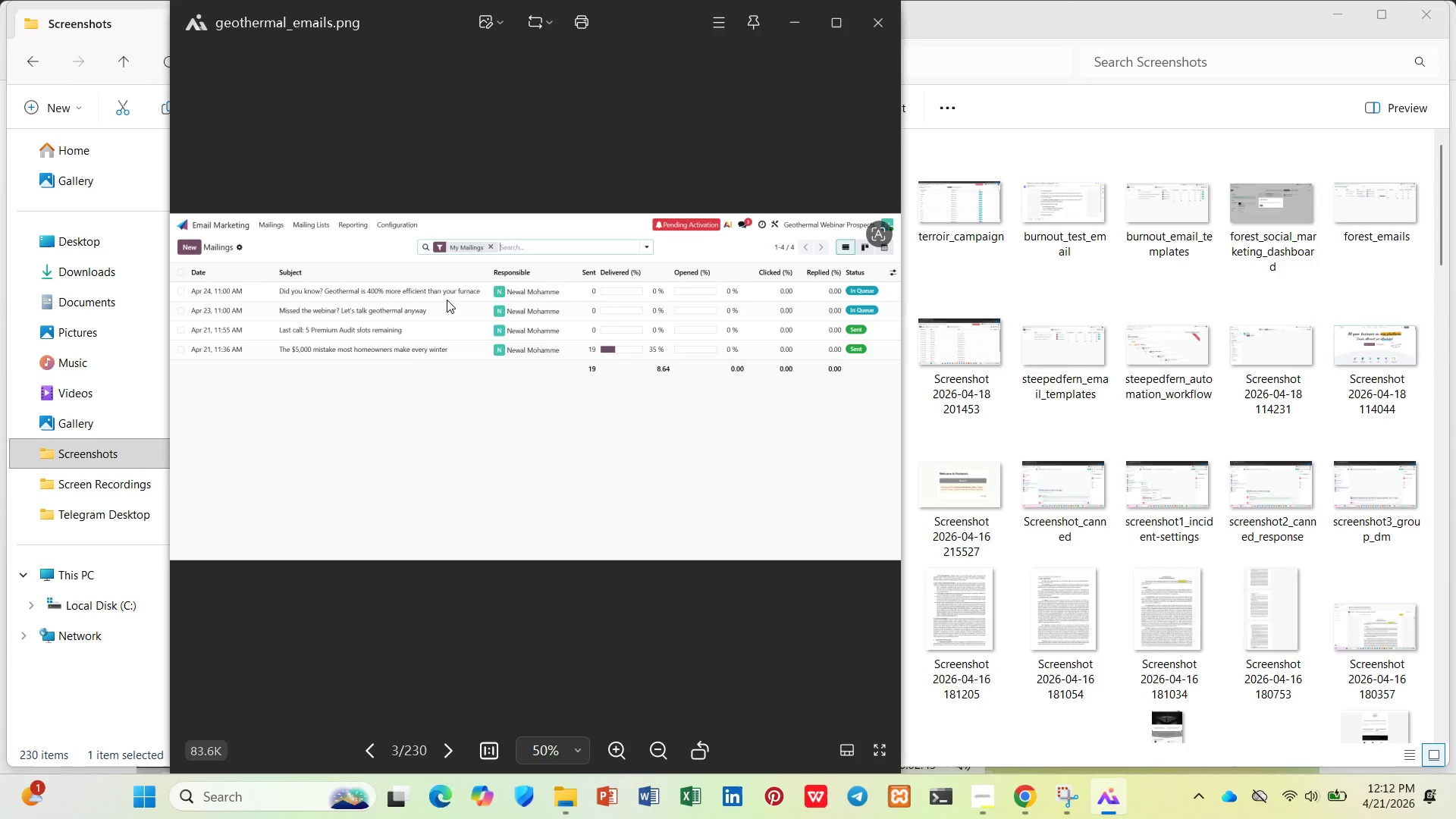 
wait(46.27)
 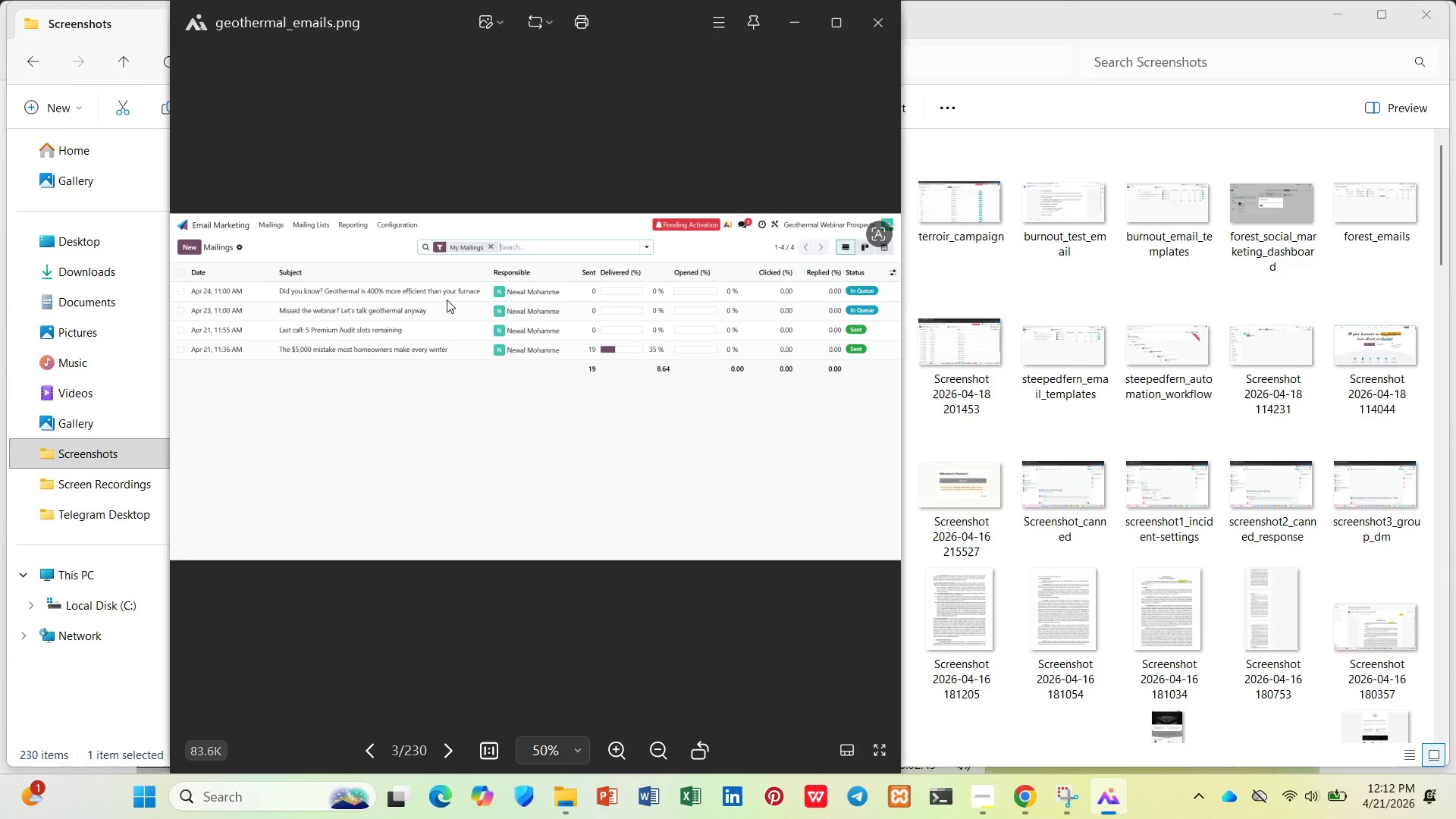 
left_click([872, 18])
 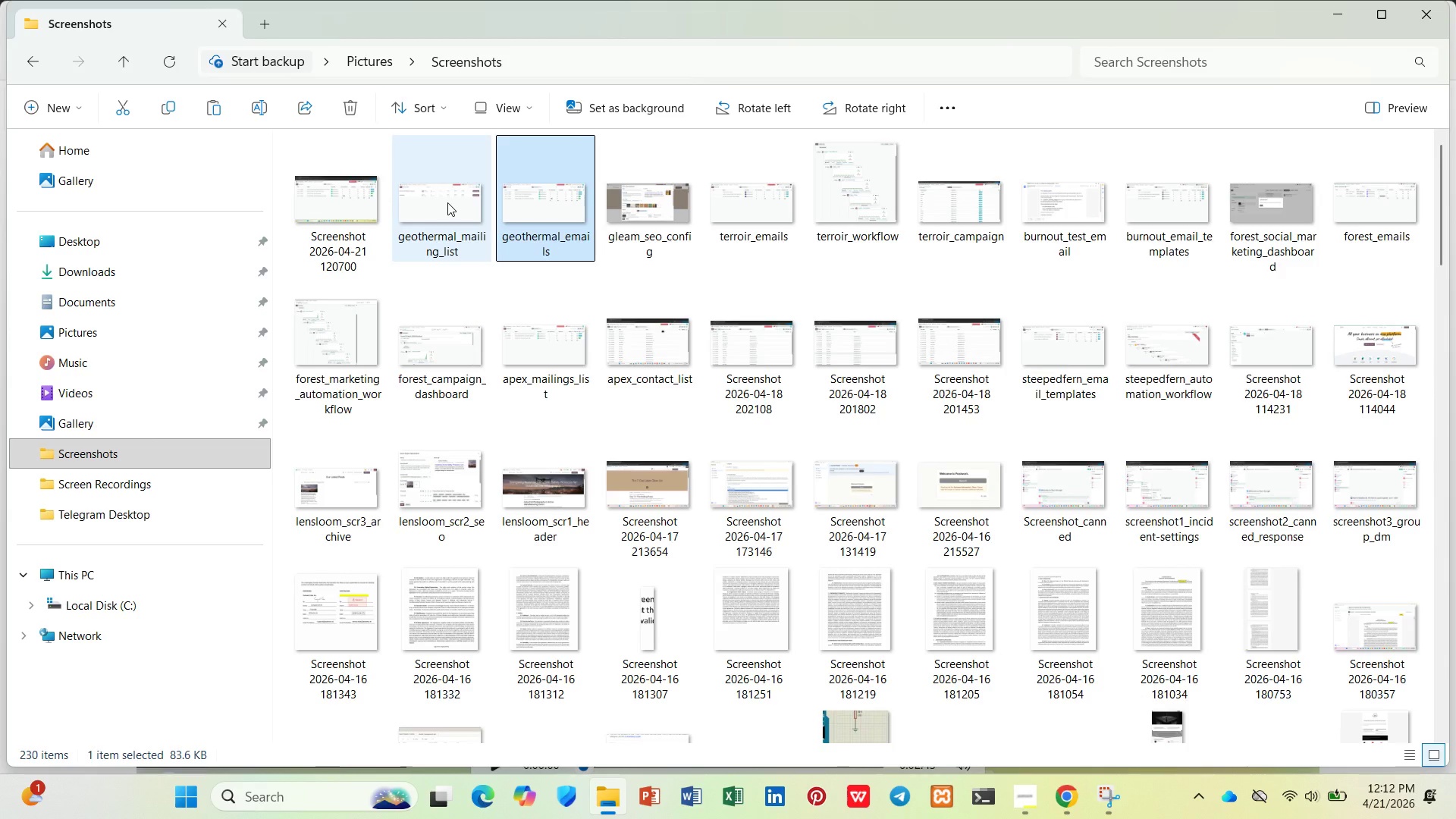 
double_click([447, 202])
 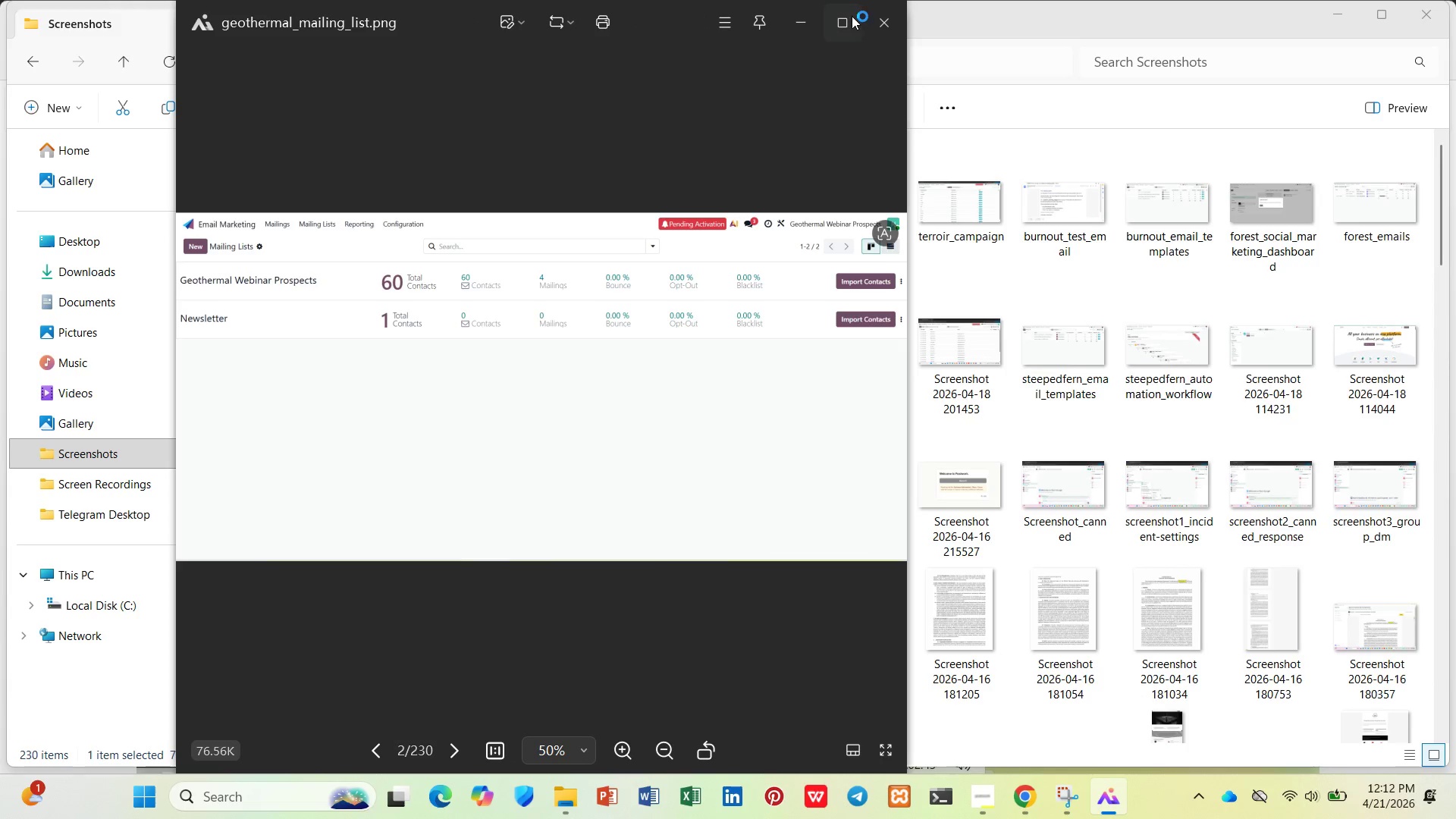 
left_click([889, 16])
 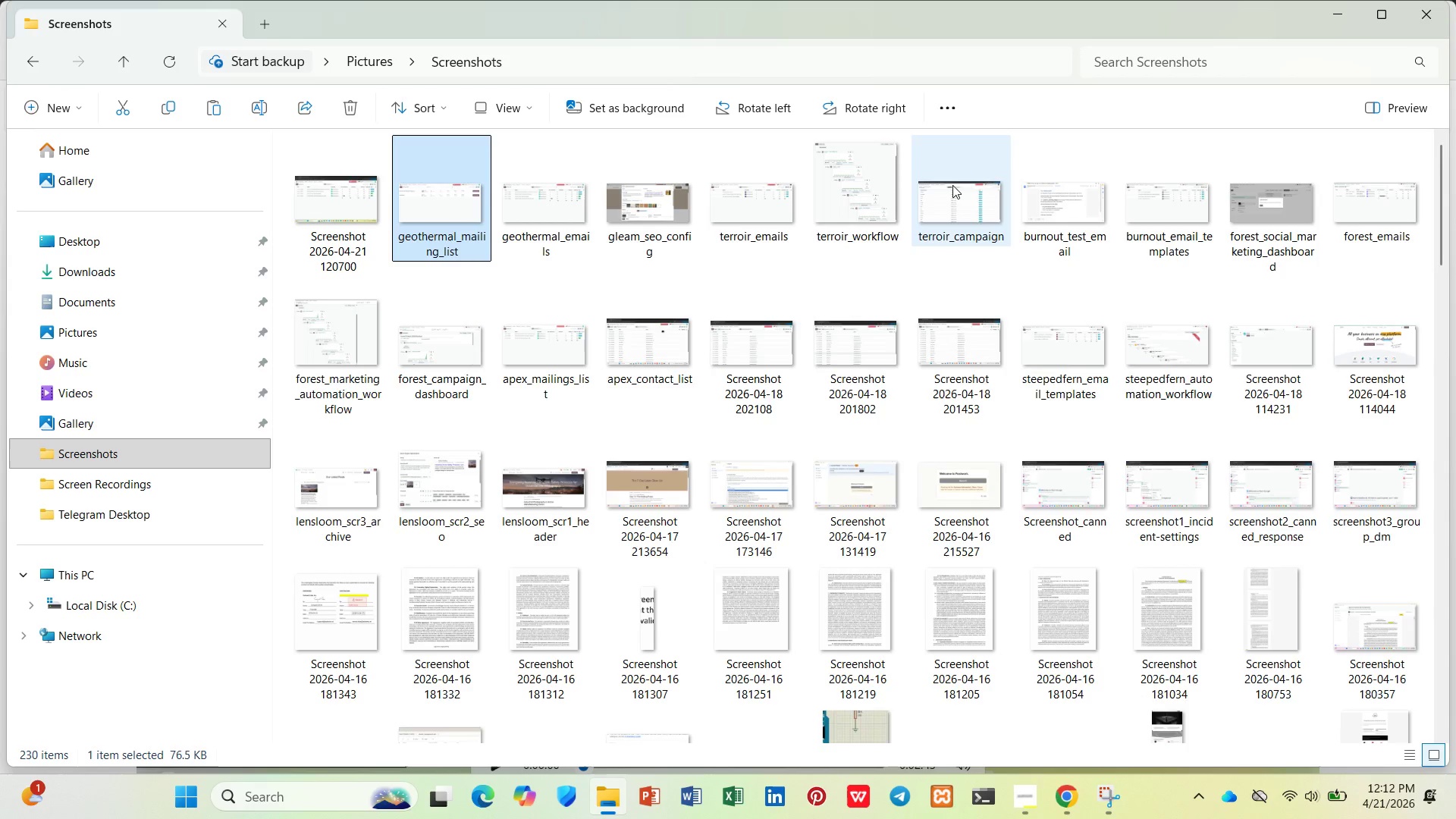 
mouse_move([928, 216])
 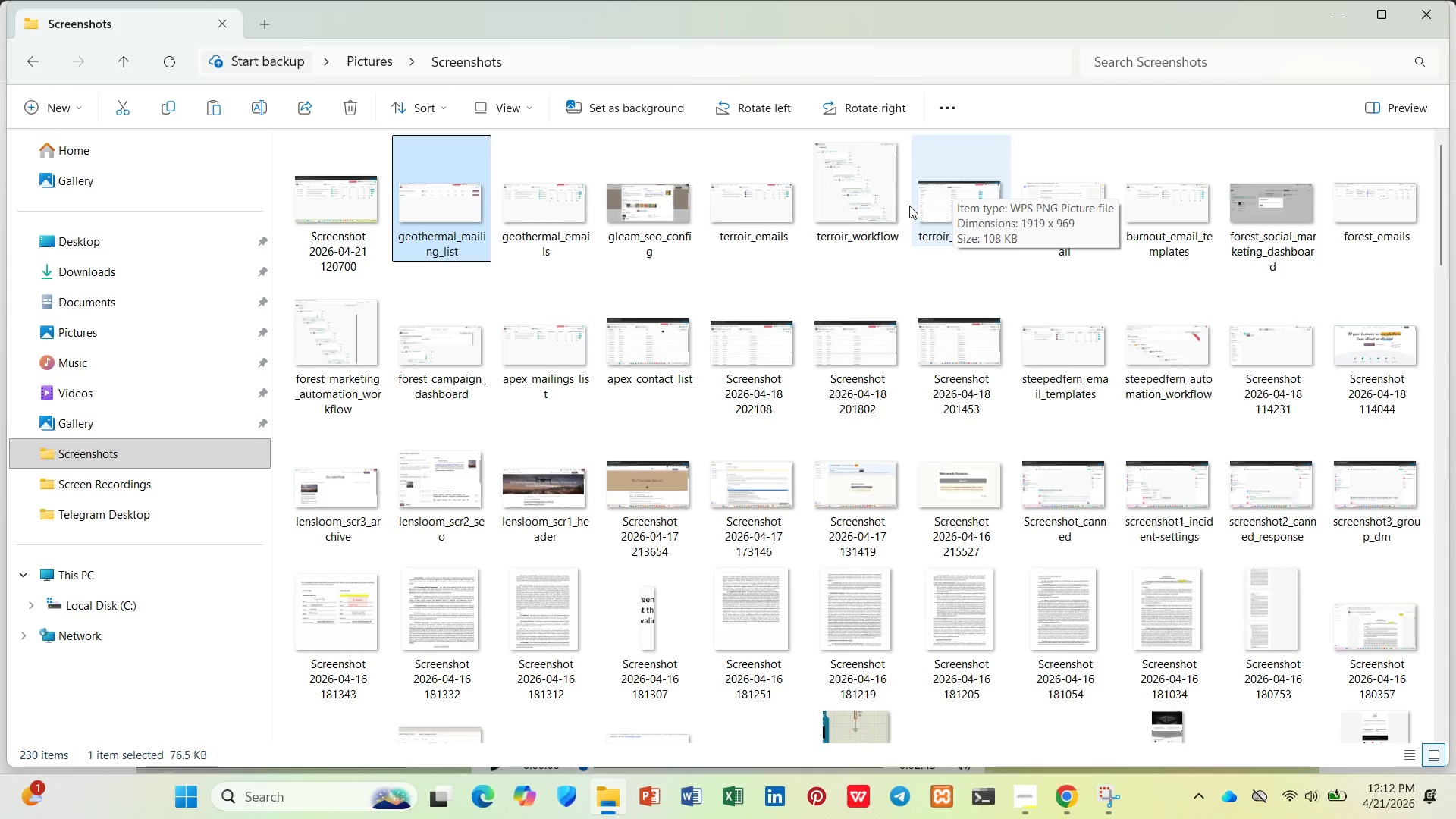 
wait(5.11)
 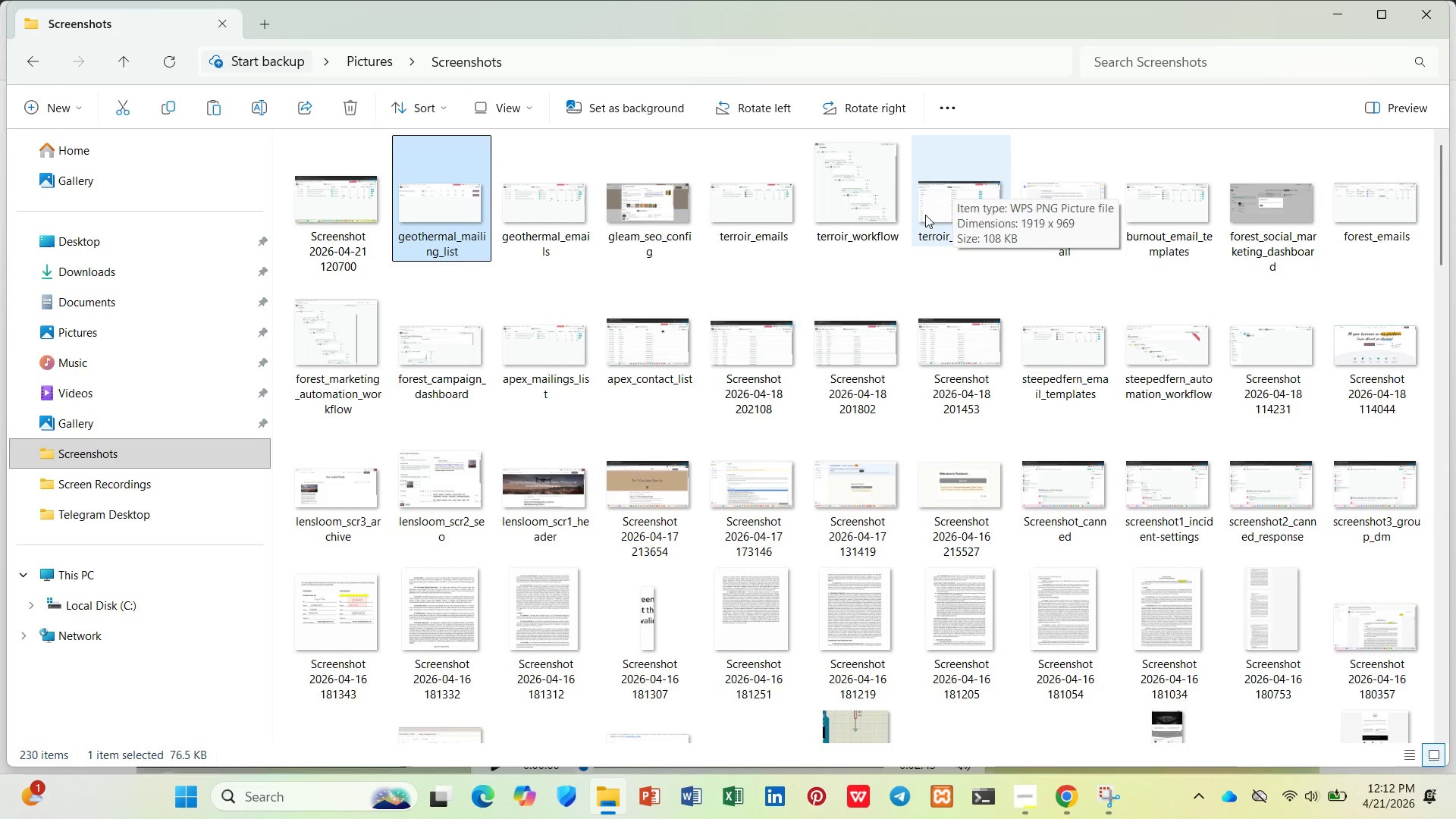 
left_click([1327, 17])
 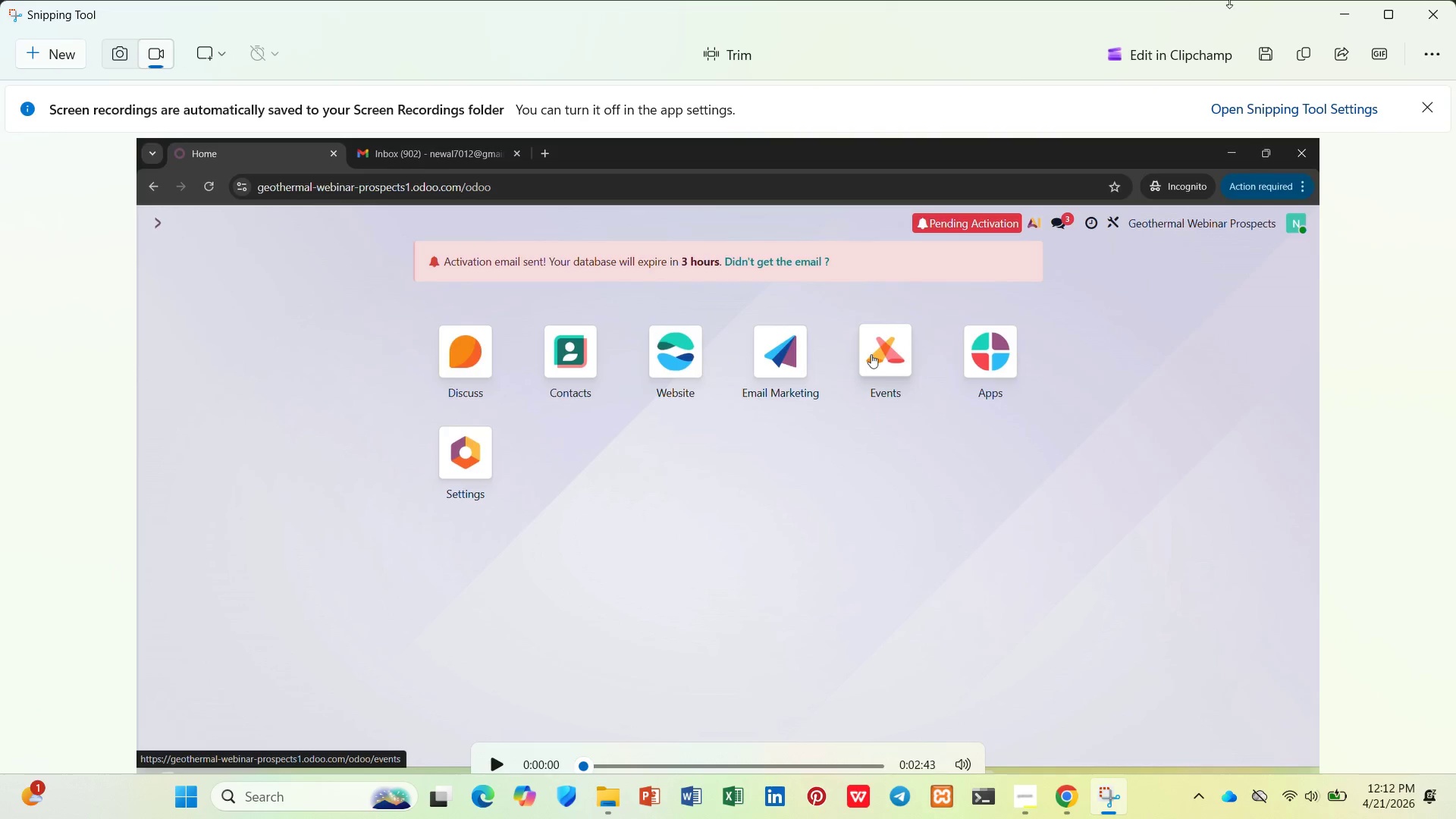 
left_click([1436, 19])
 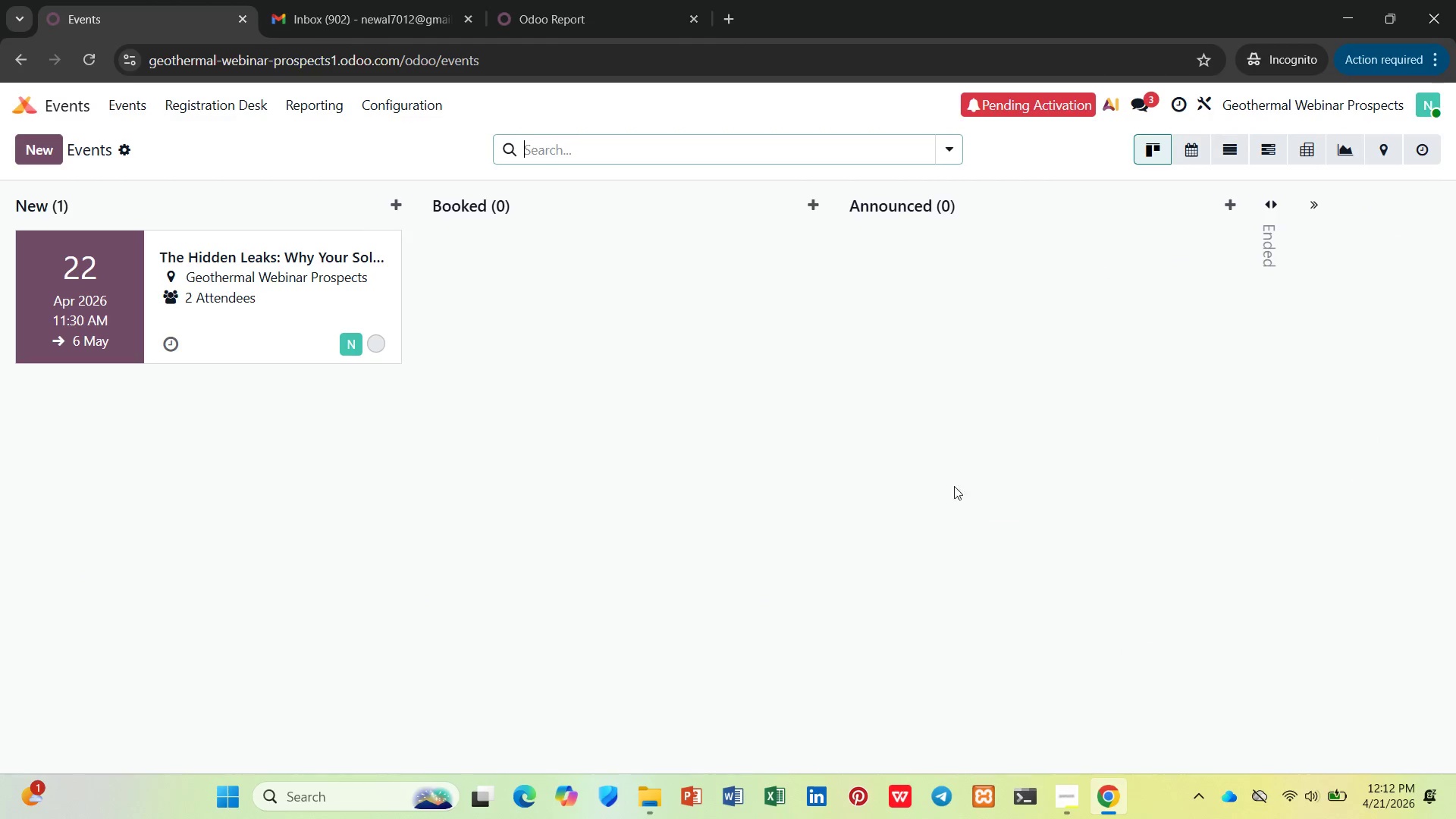 
left_click([1050, 808])